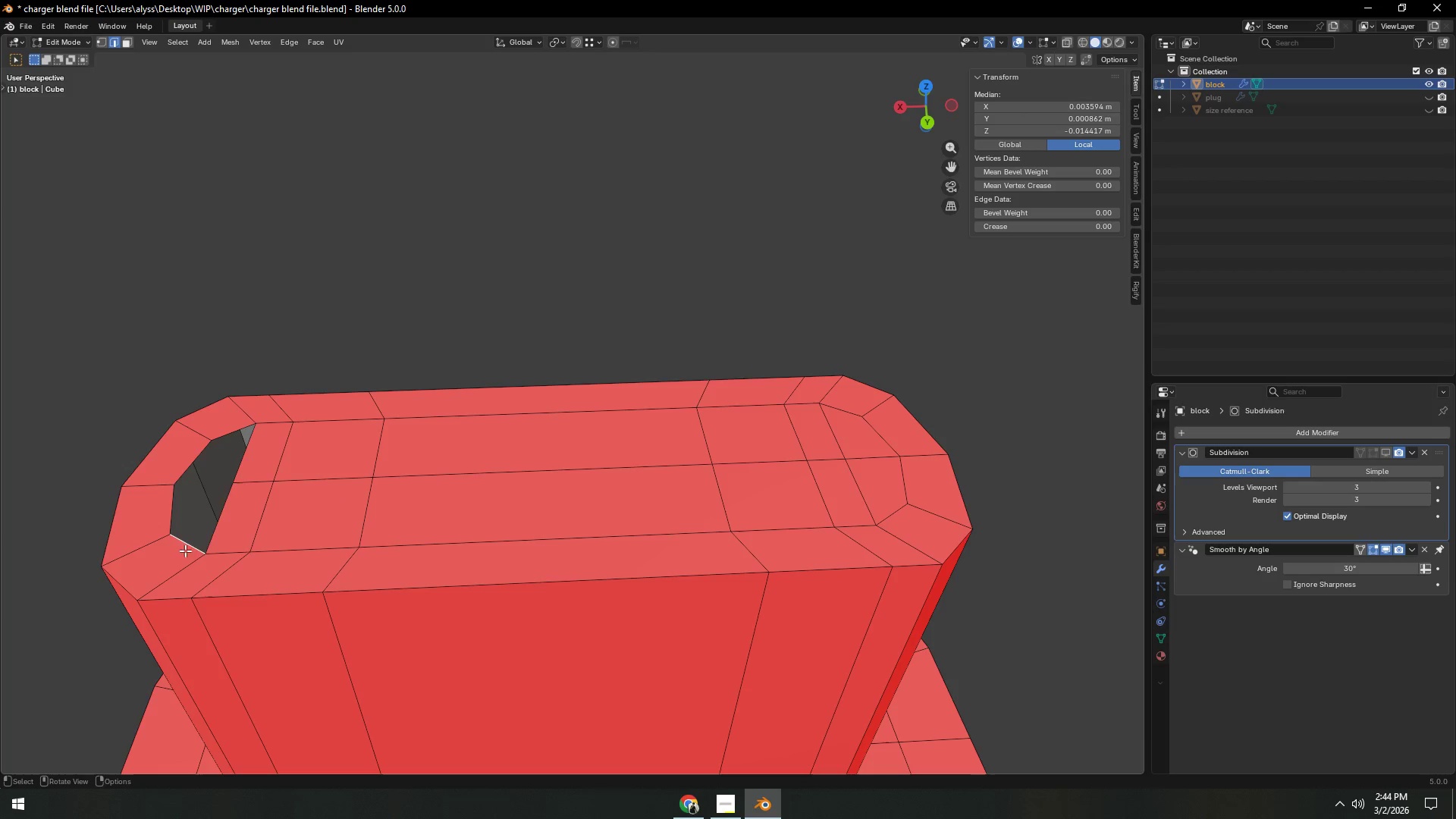 
key(F)
 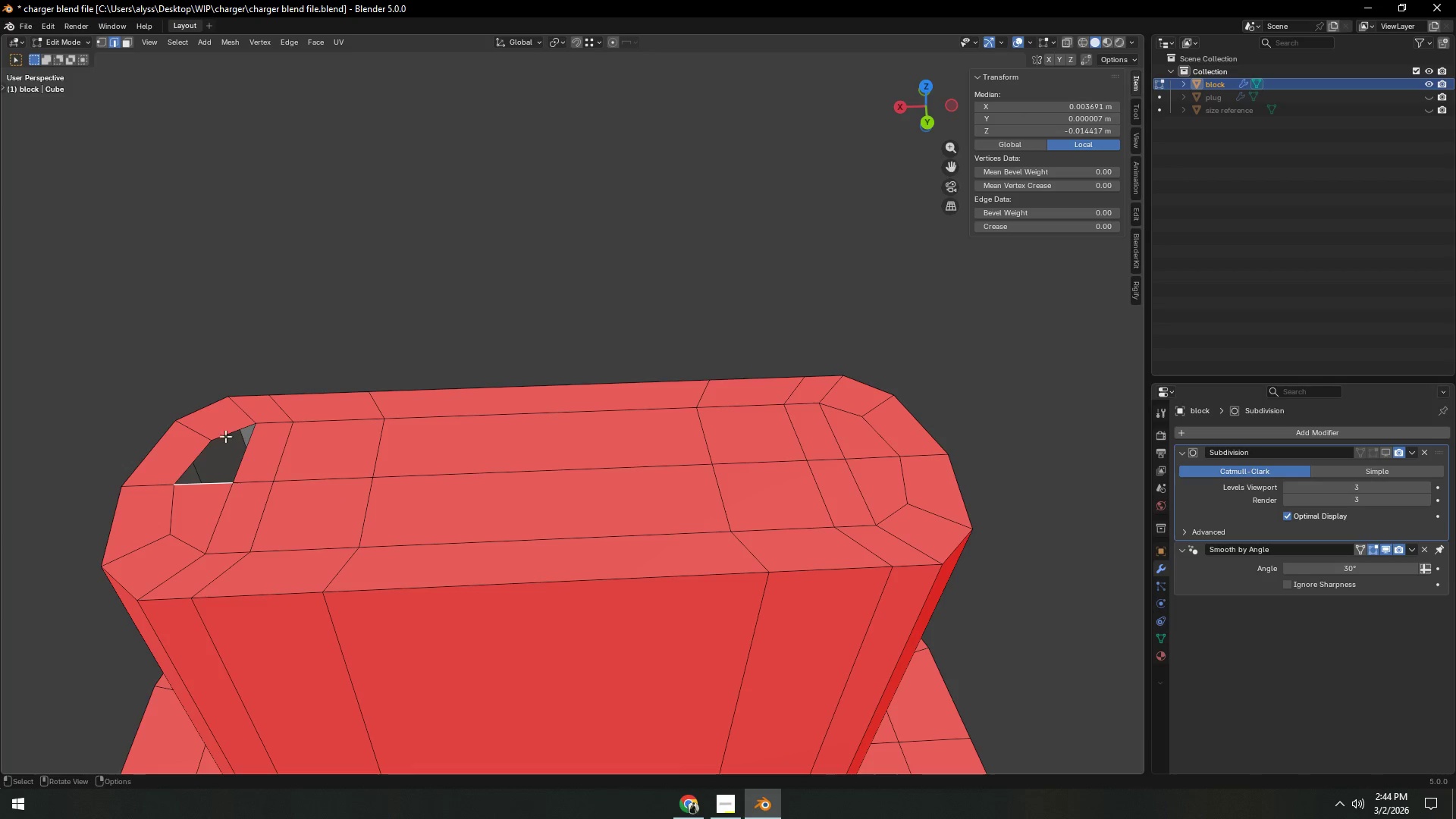 
left_click([226, 430])
 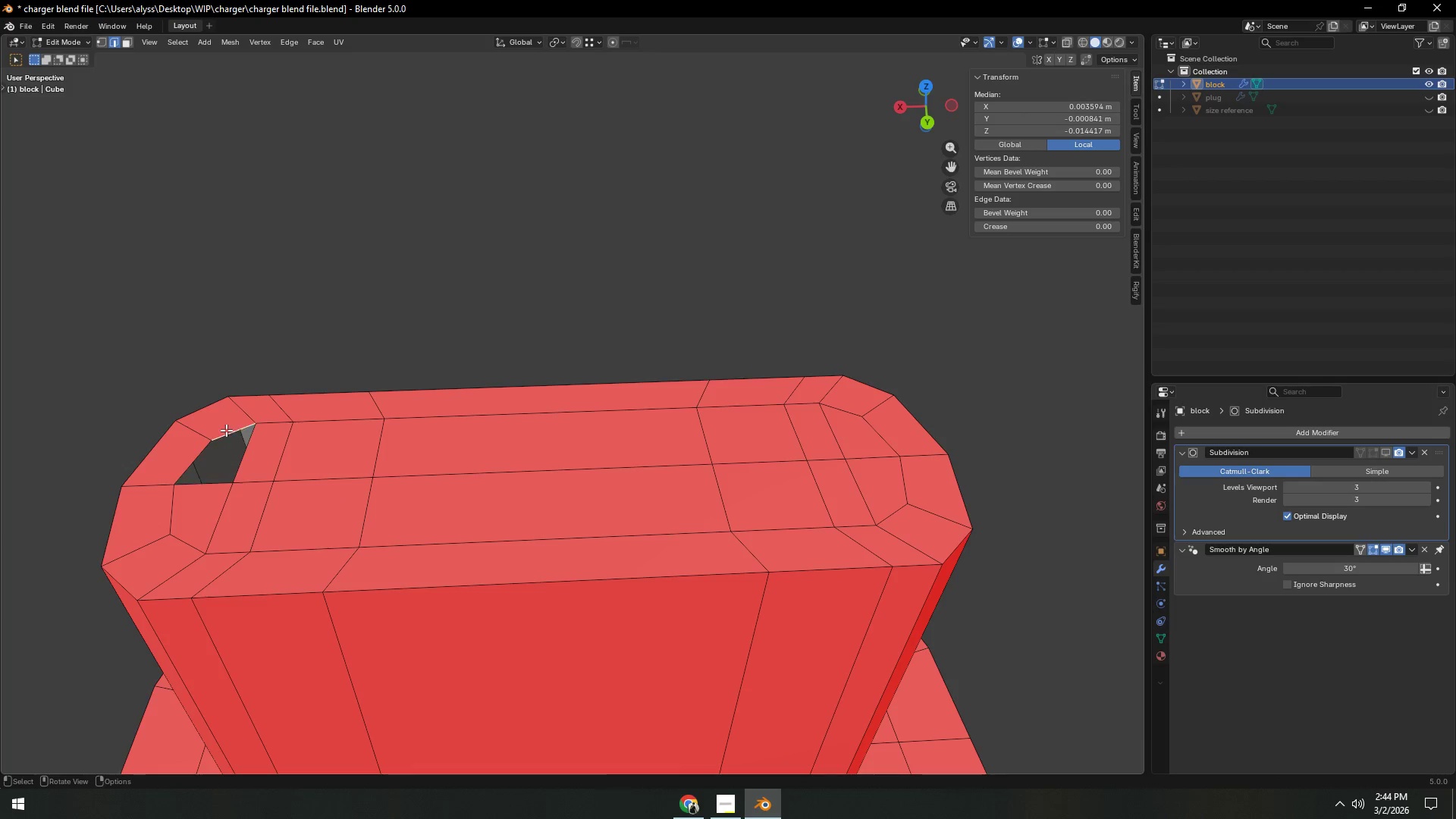 
key(F)
 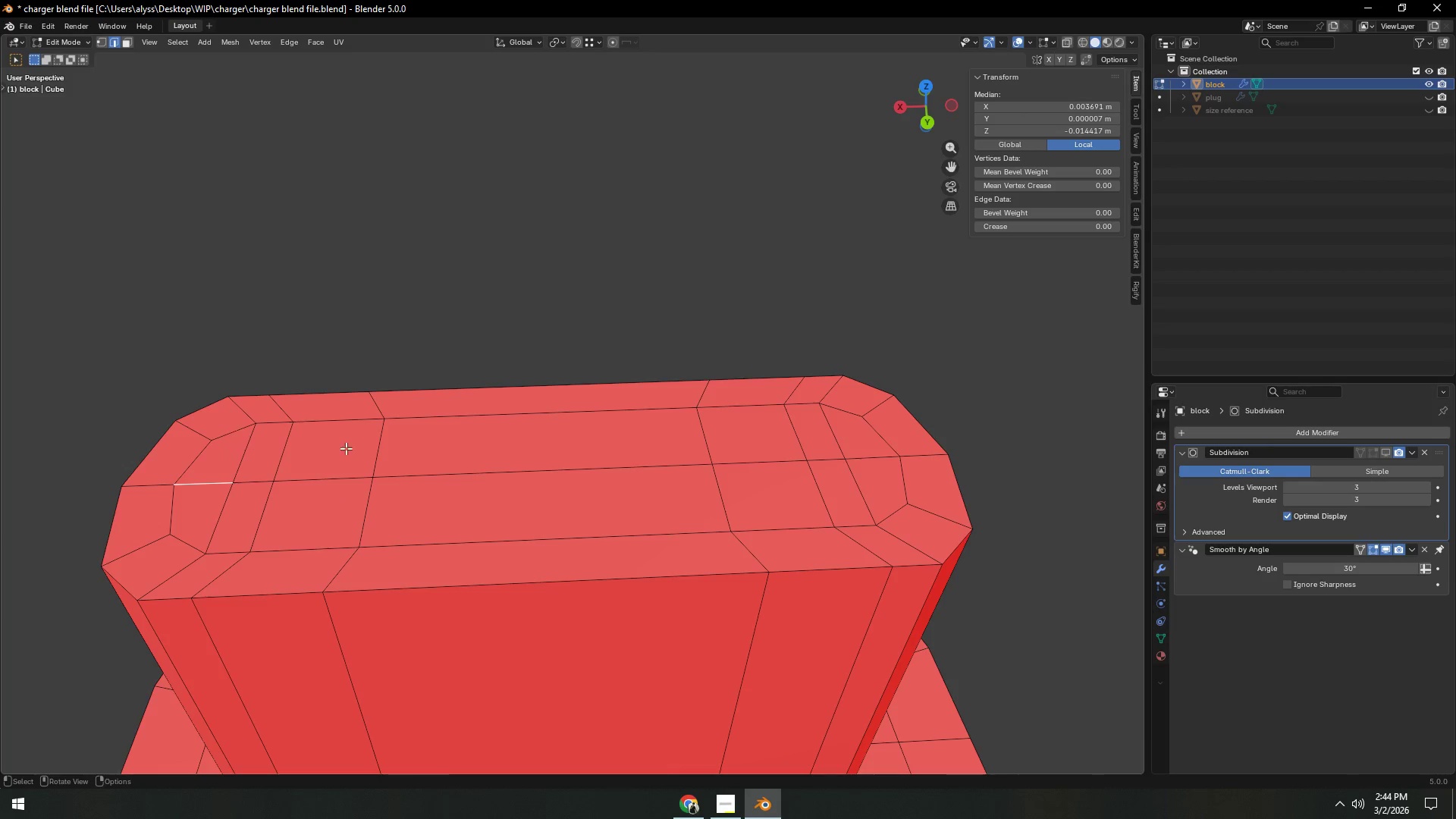 
scroll: coordinate [684, 403], scroll_direction: down, amount: 6.0
 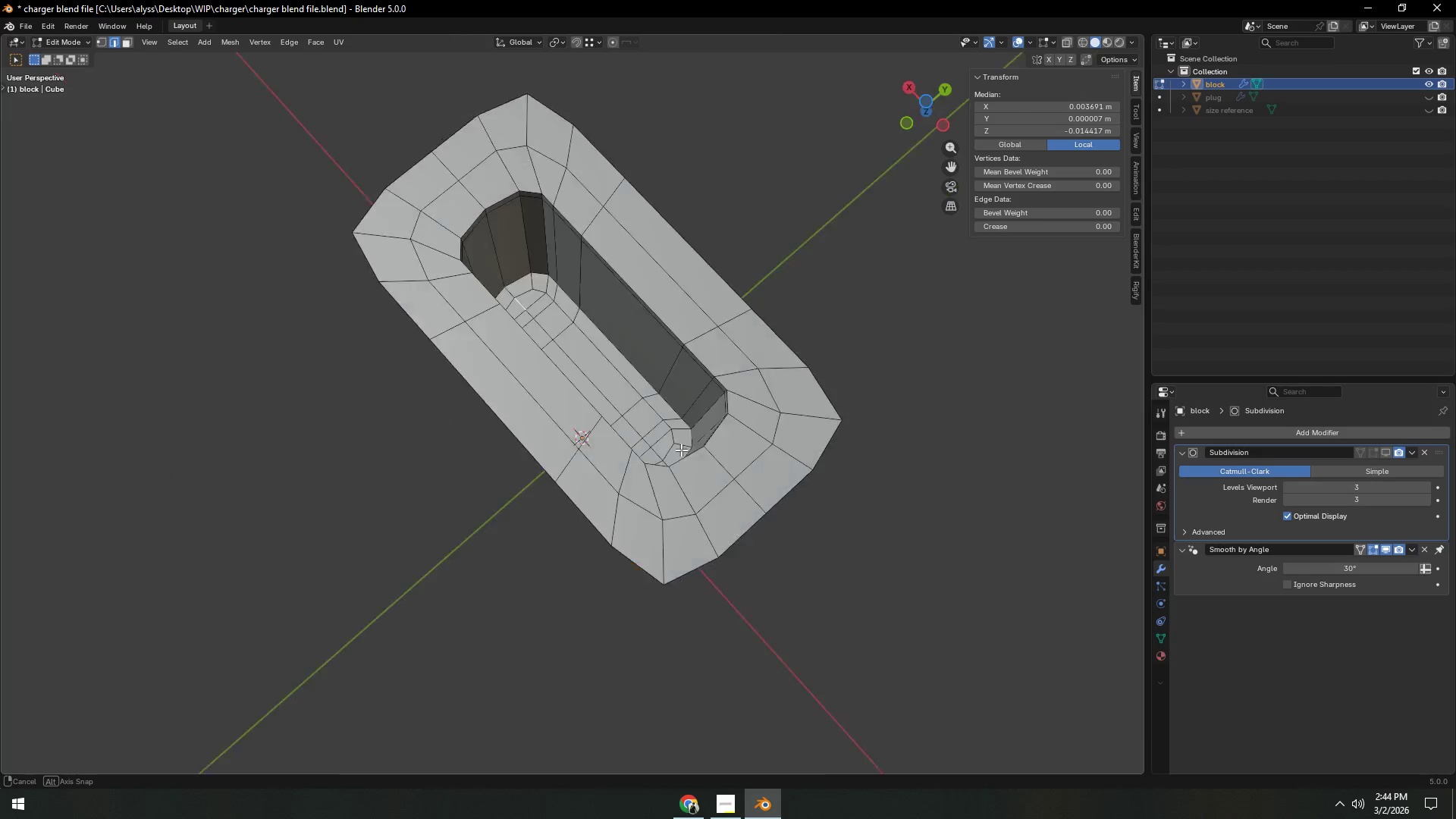 
key(Shift+ShiftLeft)
 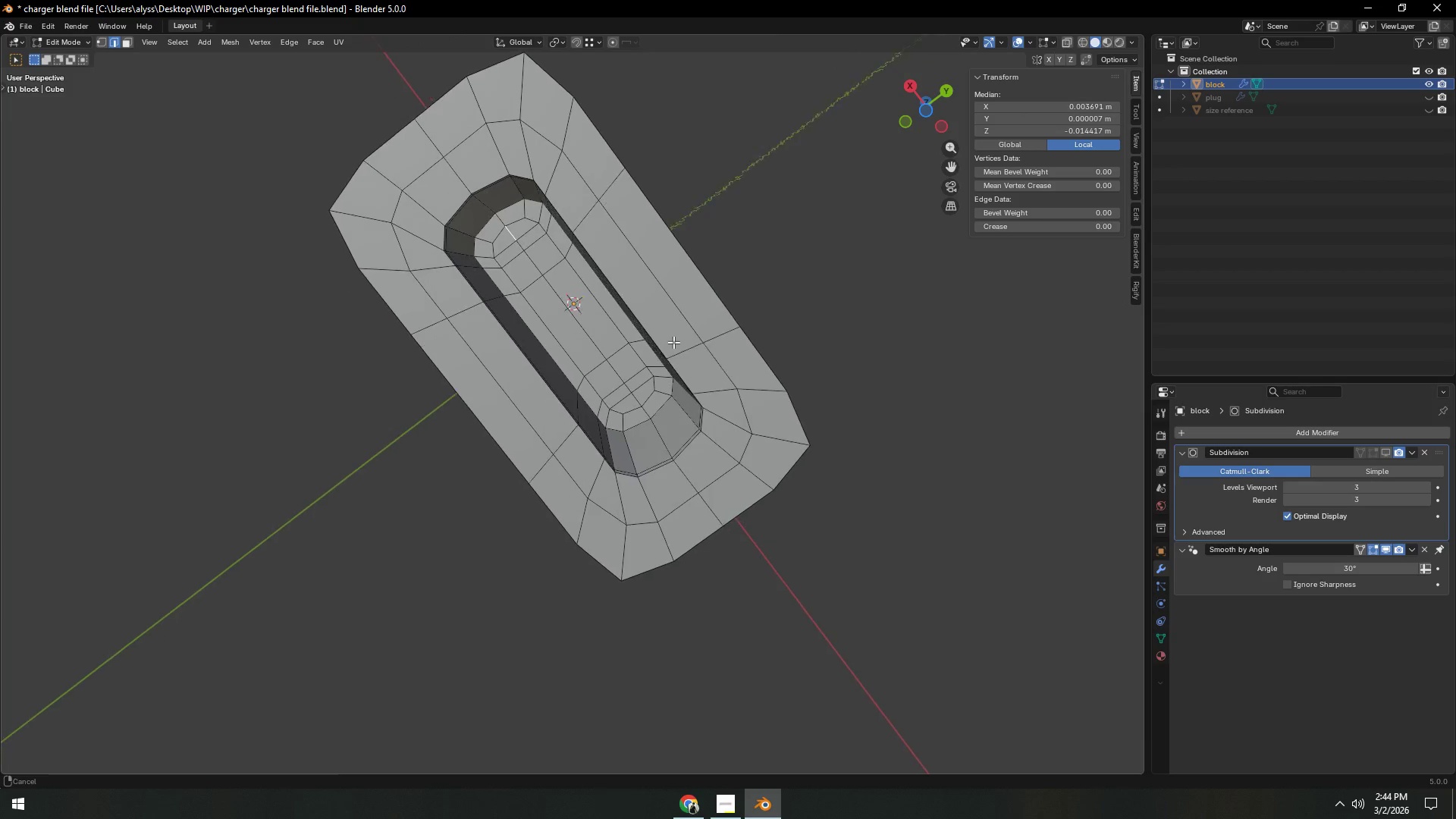 
key(Tab)
 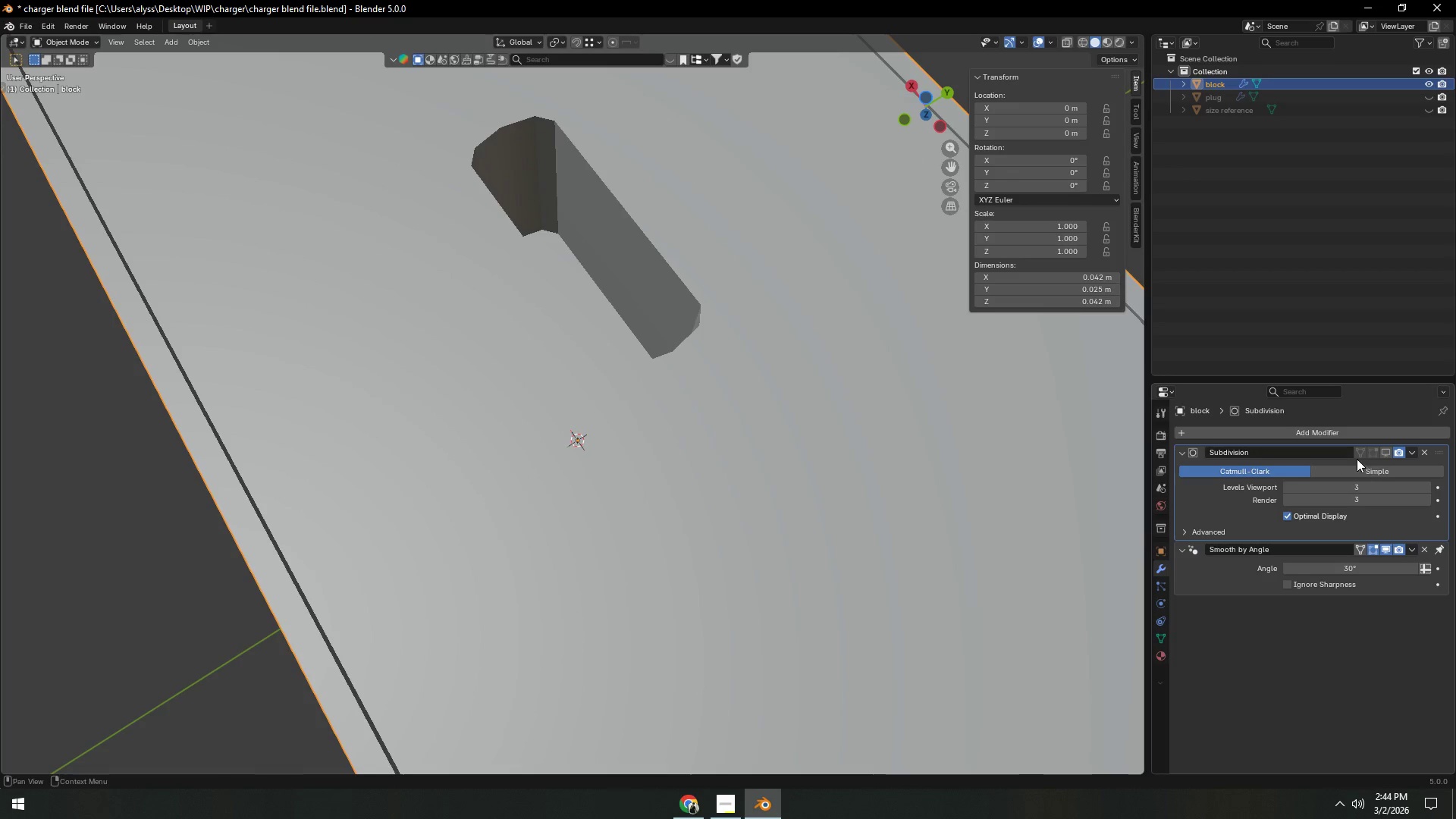 
left_click([1387, 452])
 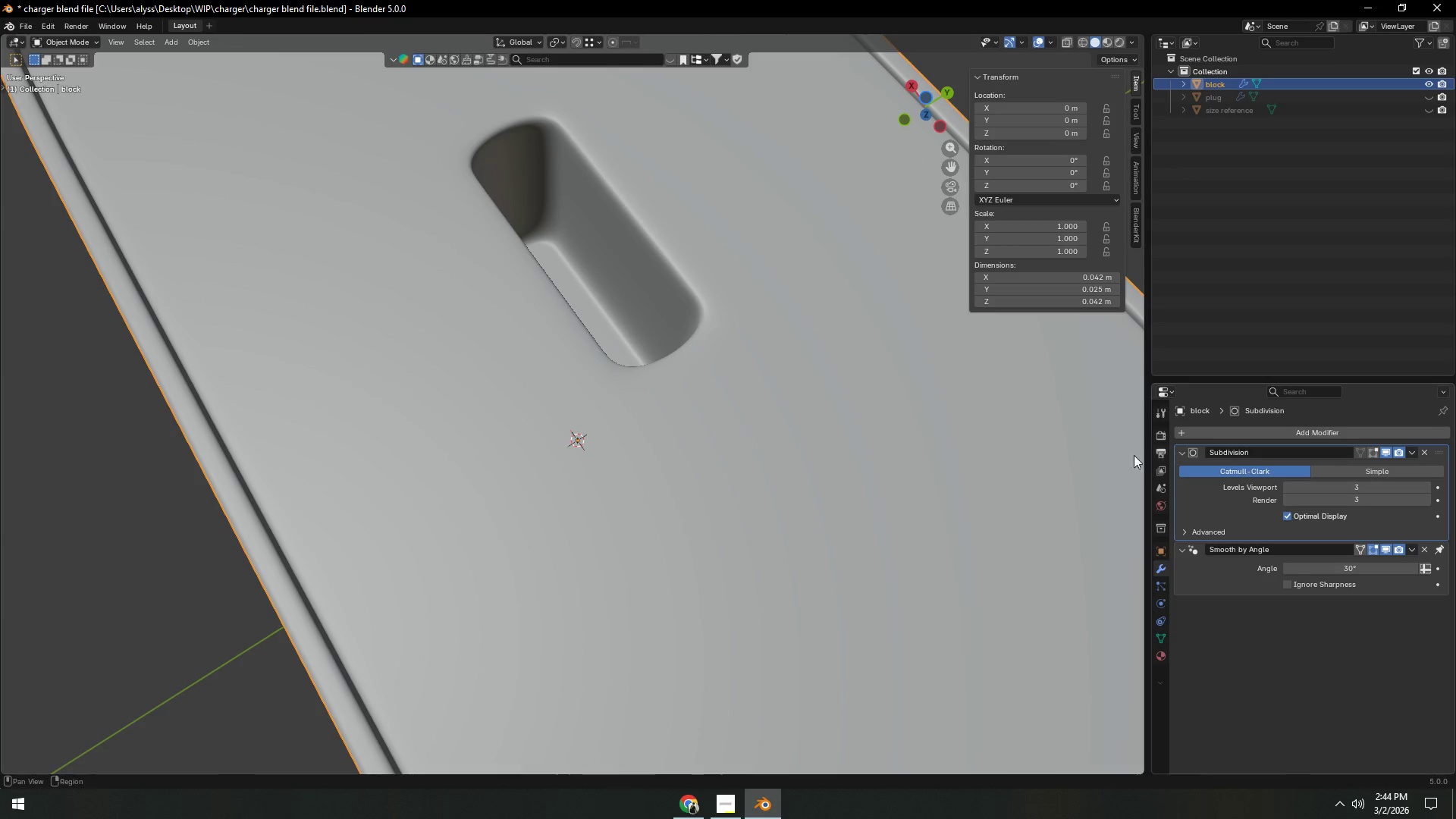 
key(Control+S)
 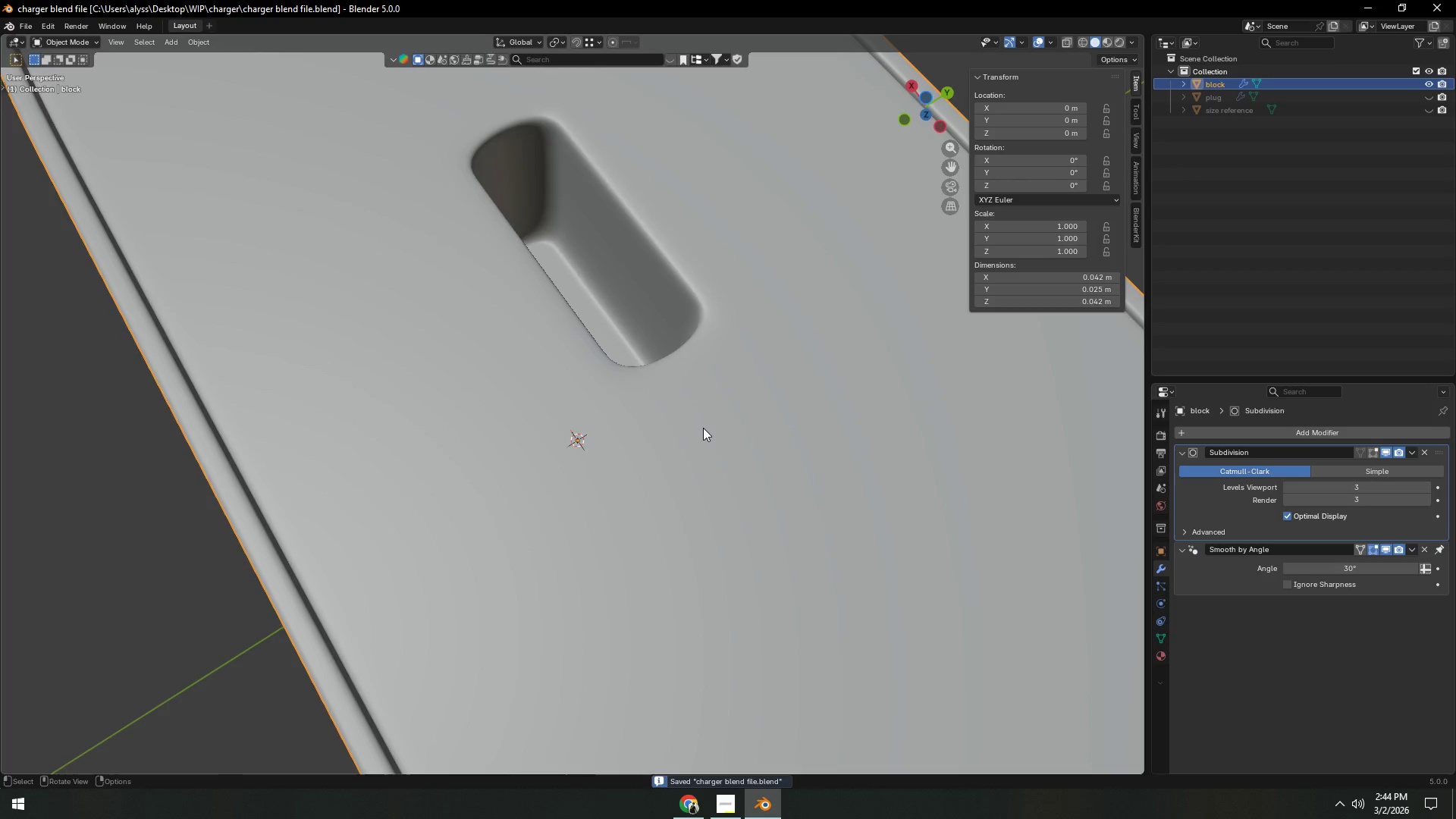 
scroll: coordinate [703, 428], scroll_direction: down, amount: 5.0
 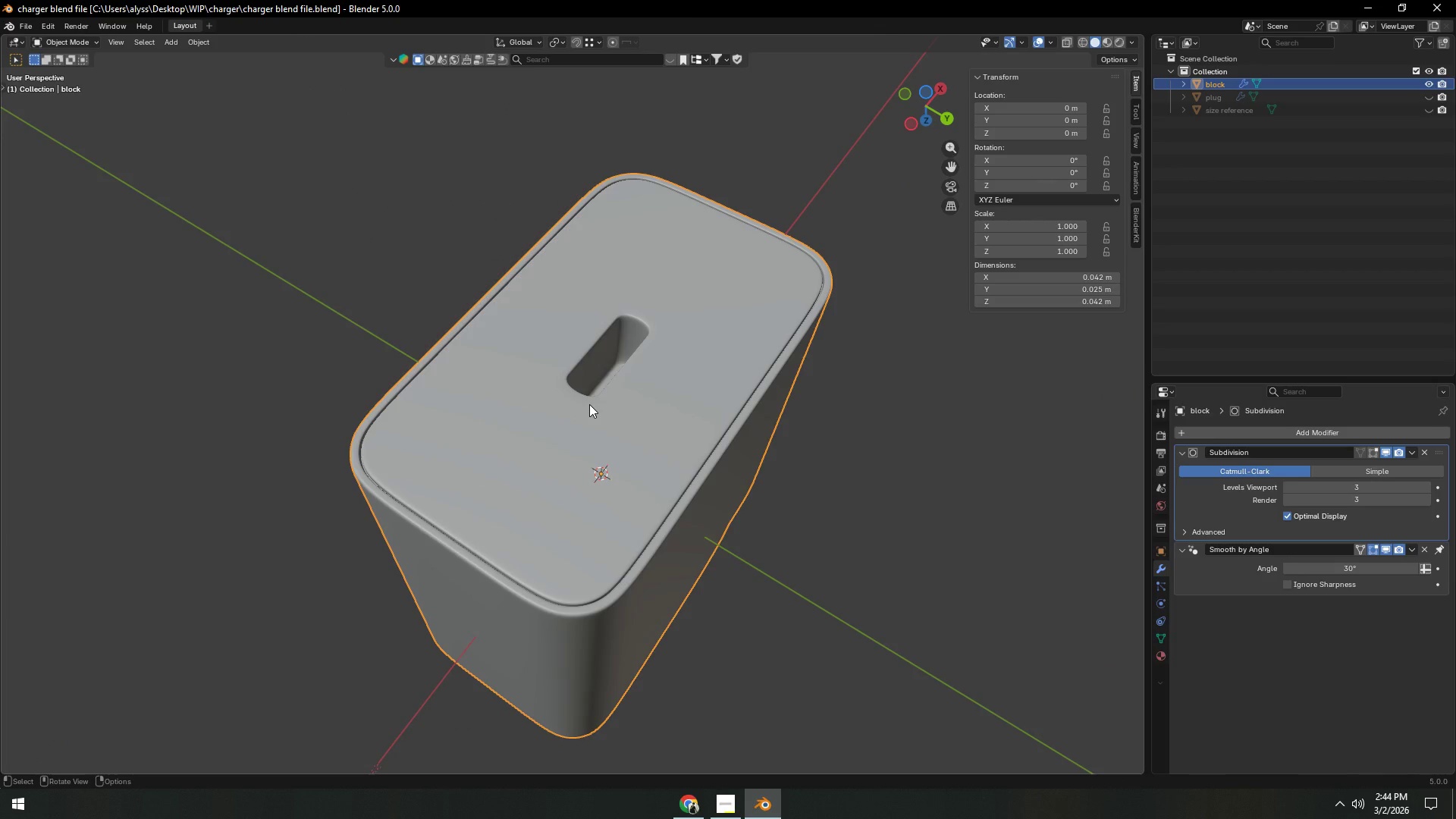 
wait(18.93)
 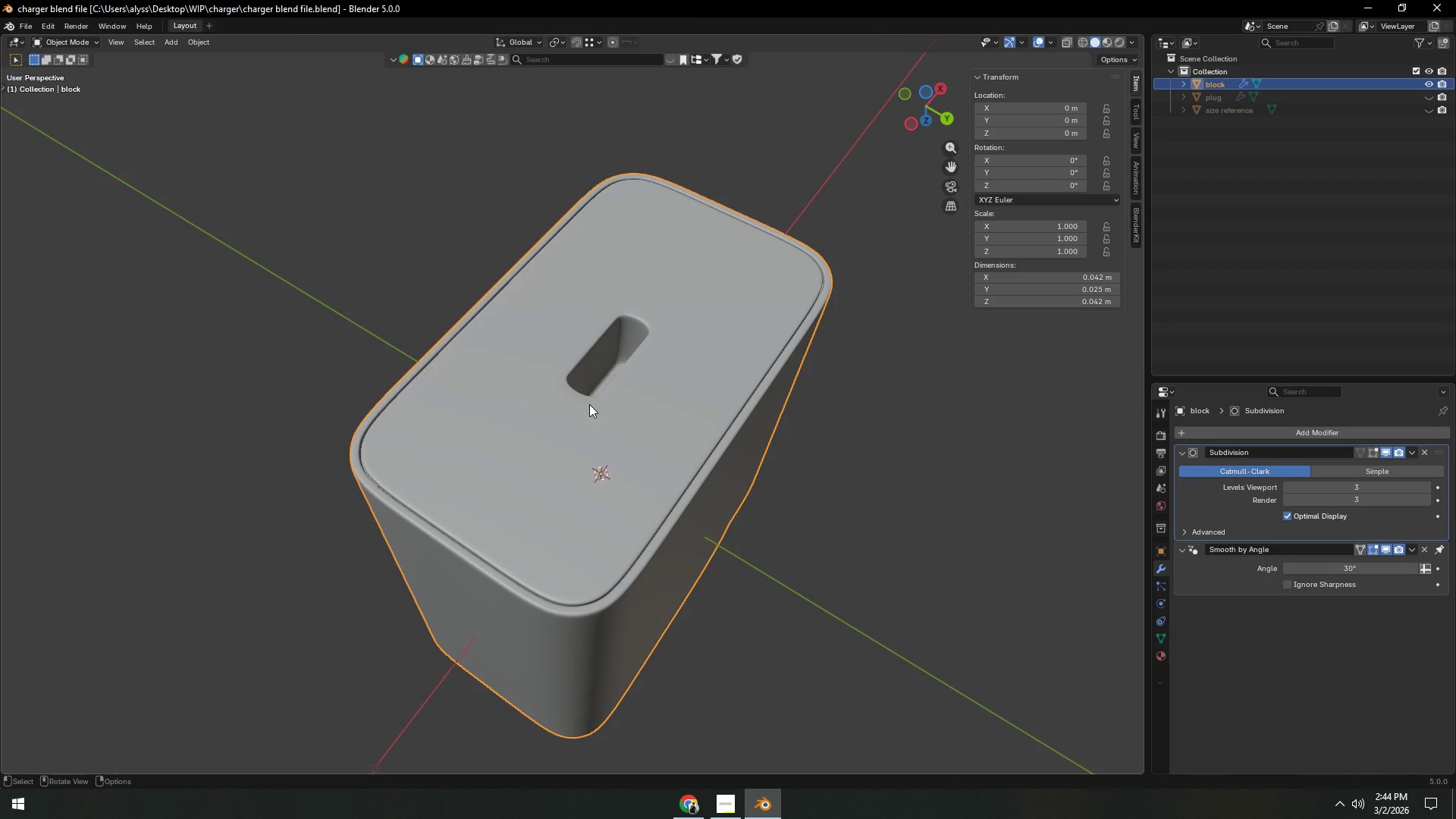 
scroll: coordinate [587, 385], scroll_direction: down, amount: 6.0
 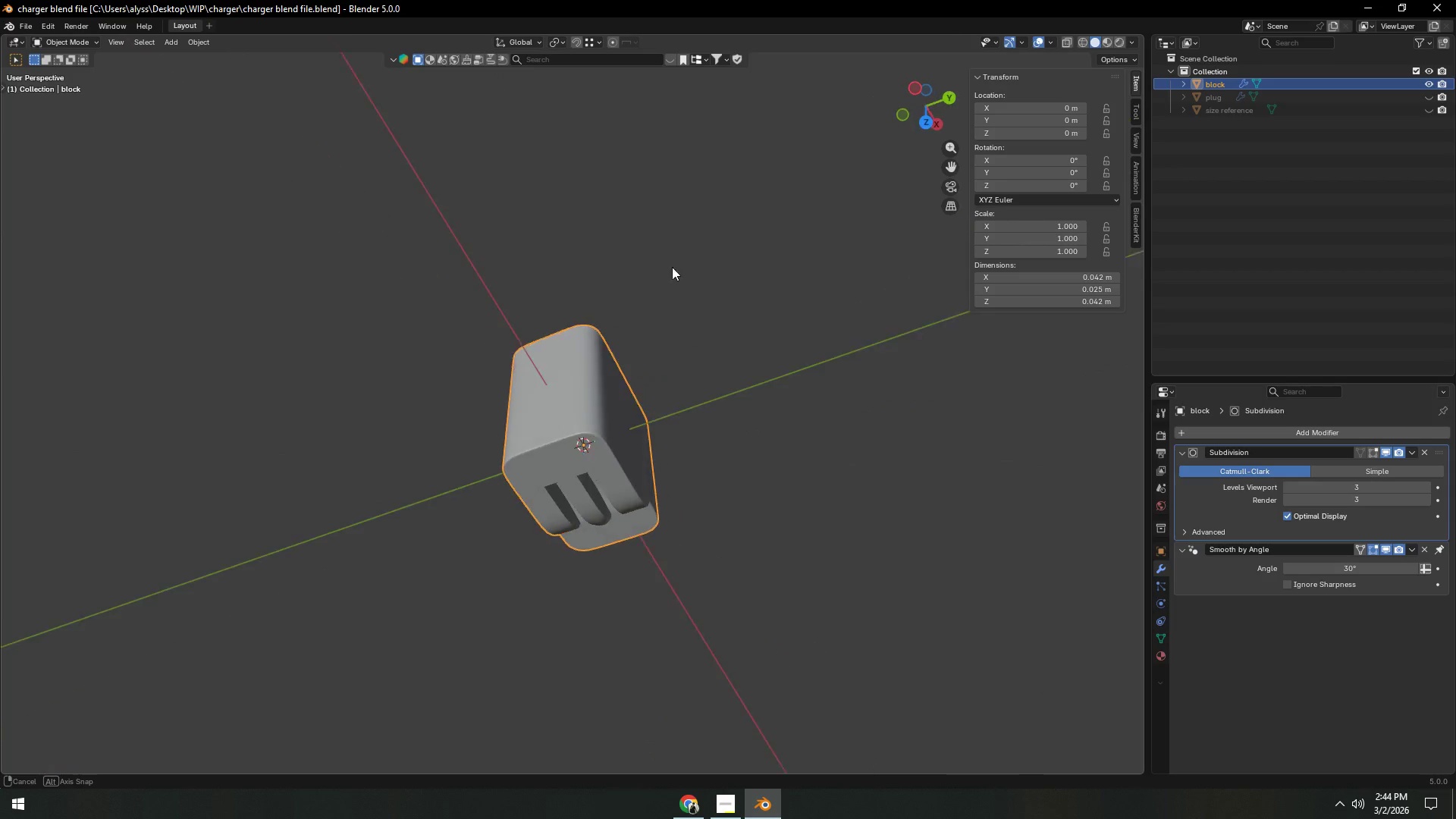 
key(Control+S)
 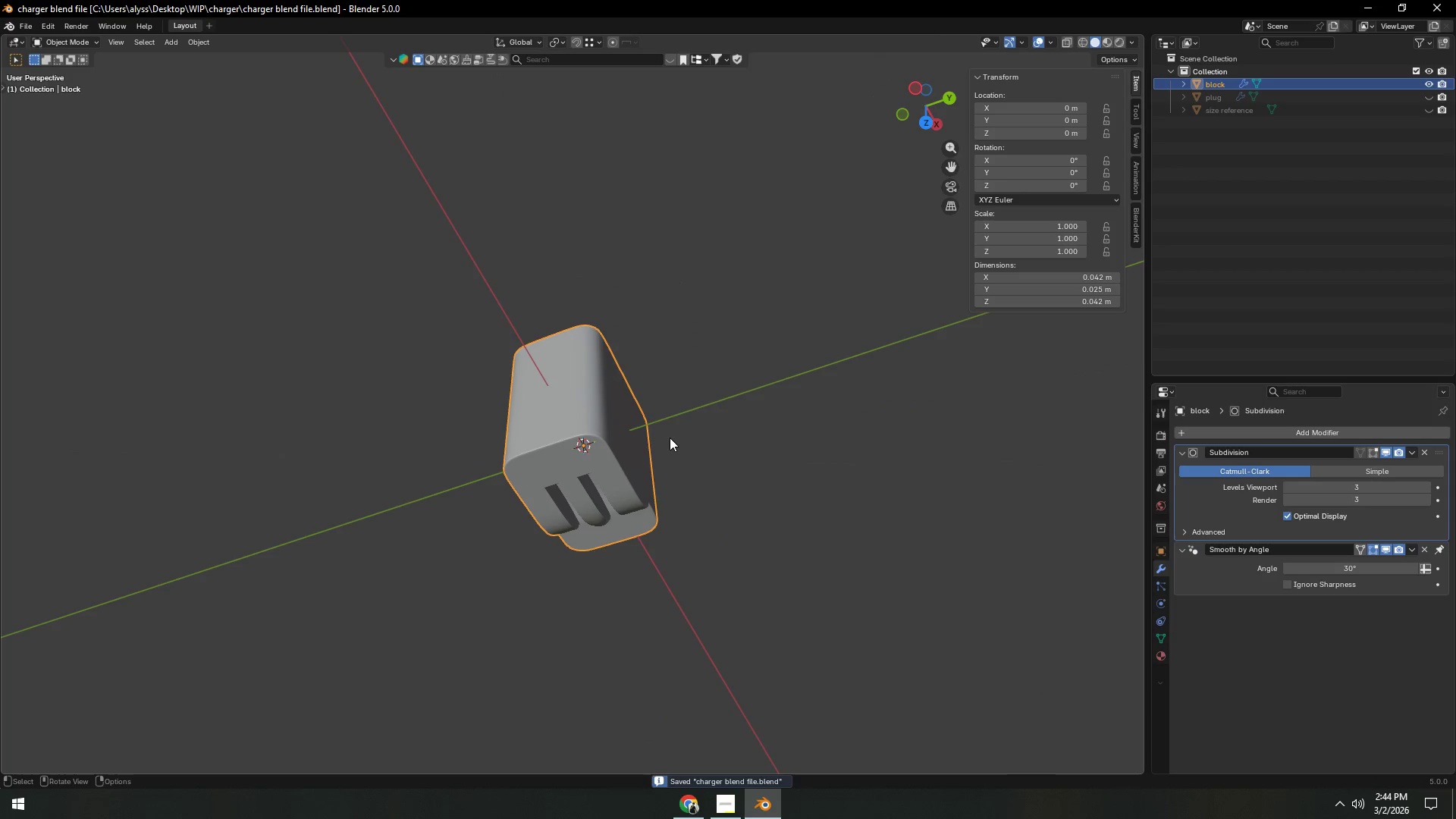 
key(Backquote)
 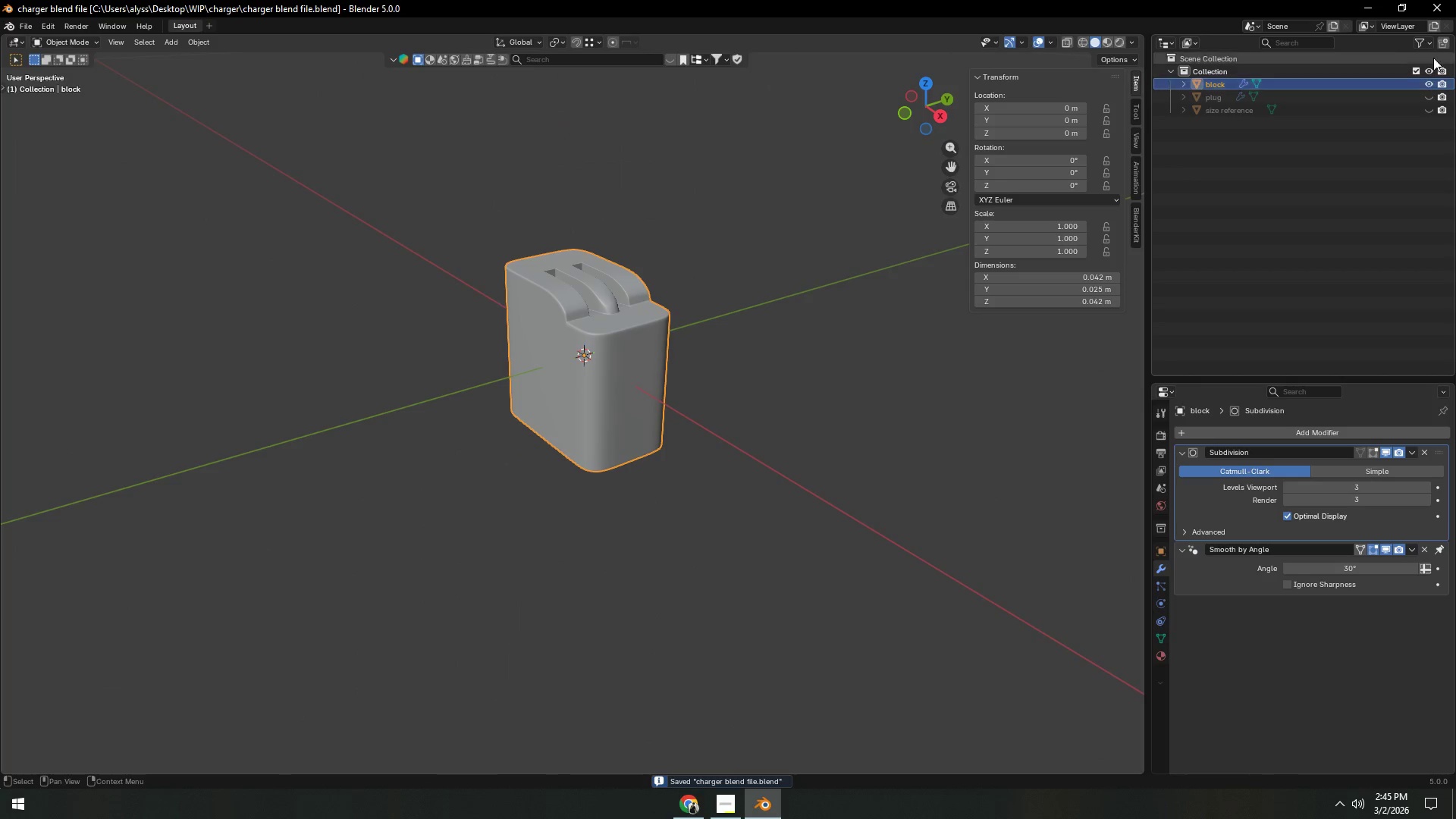 
left_click([1429, 95])
 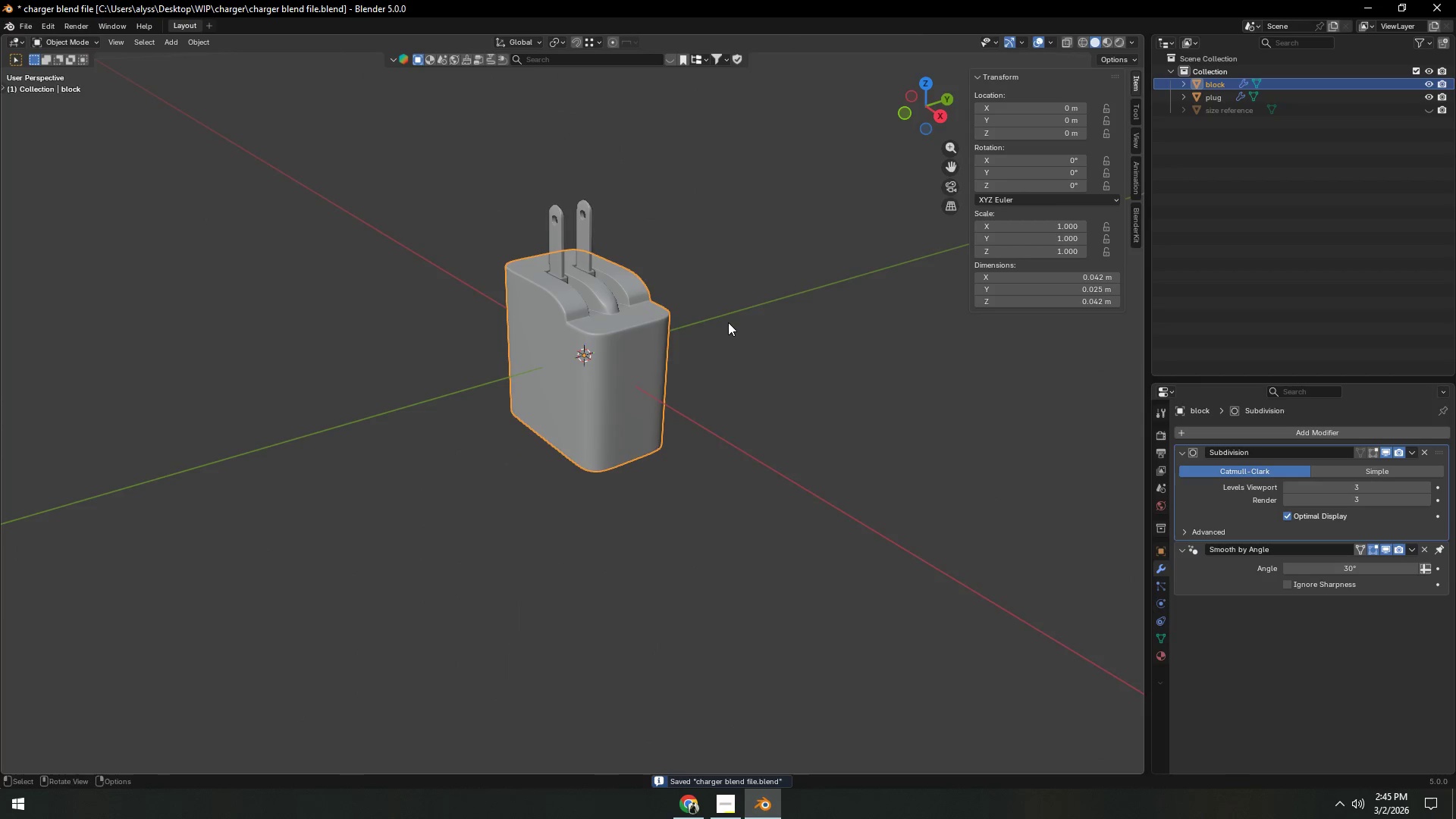 
scroll: coordinate [763, 302], scroll_direction: down, amount: 1.0
 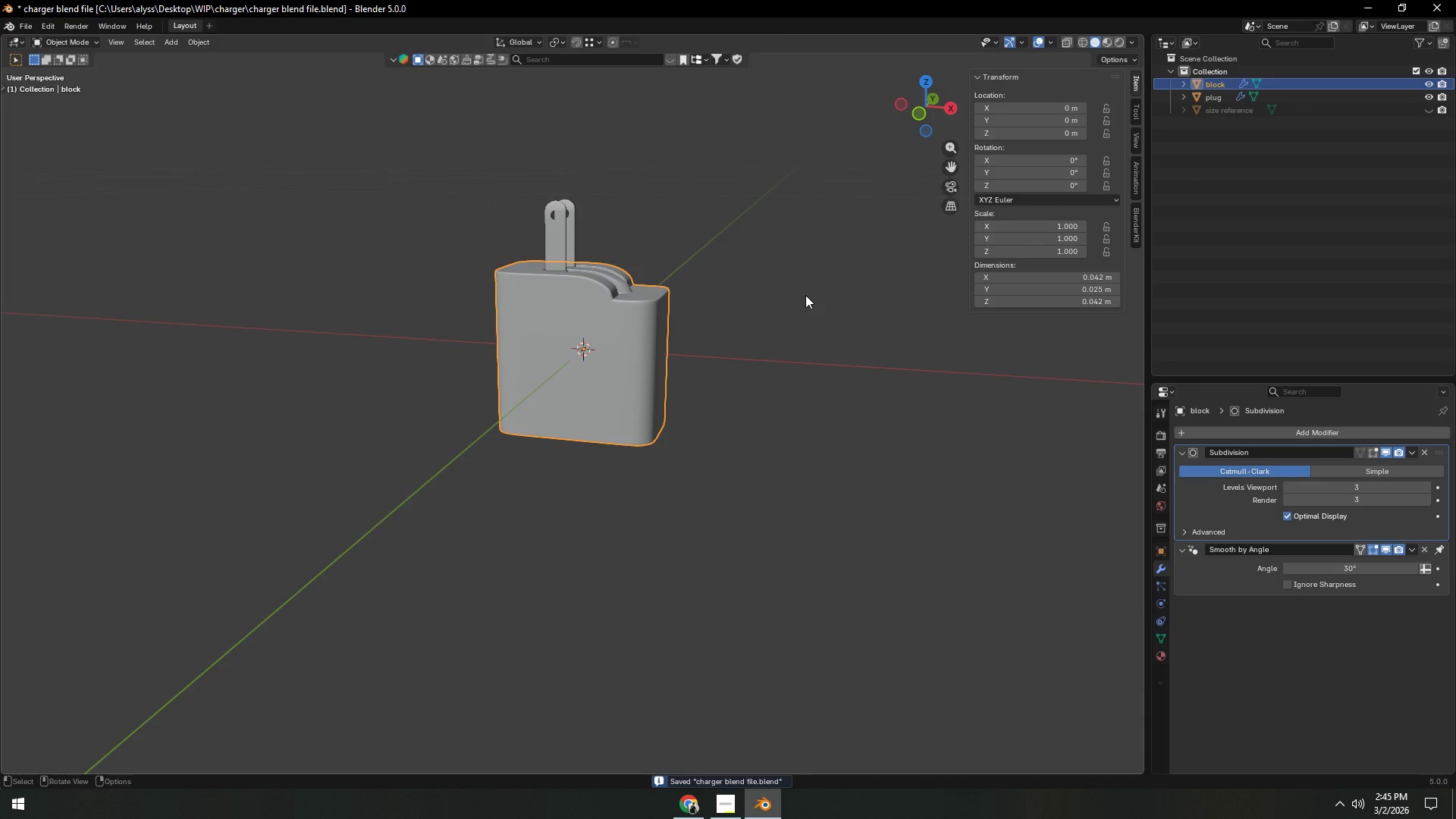 
left_click([805, 295])
 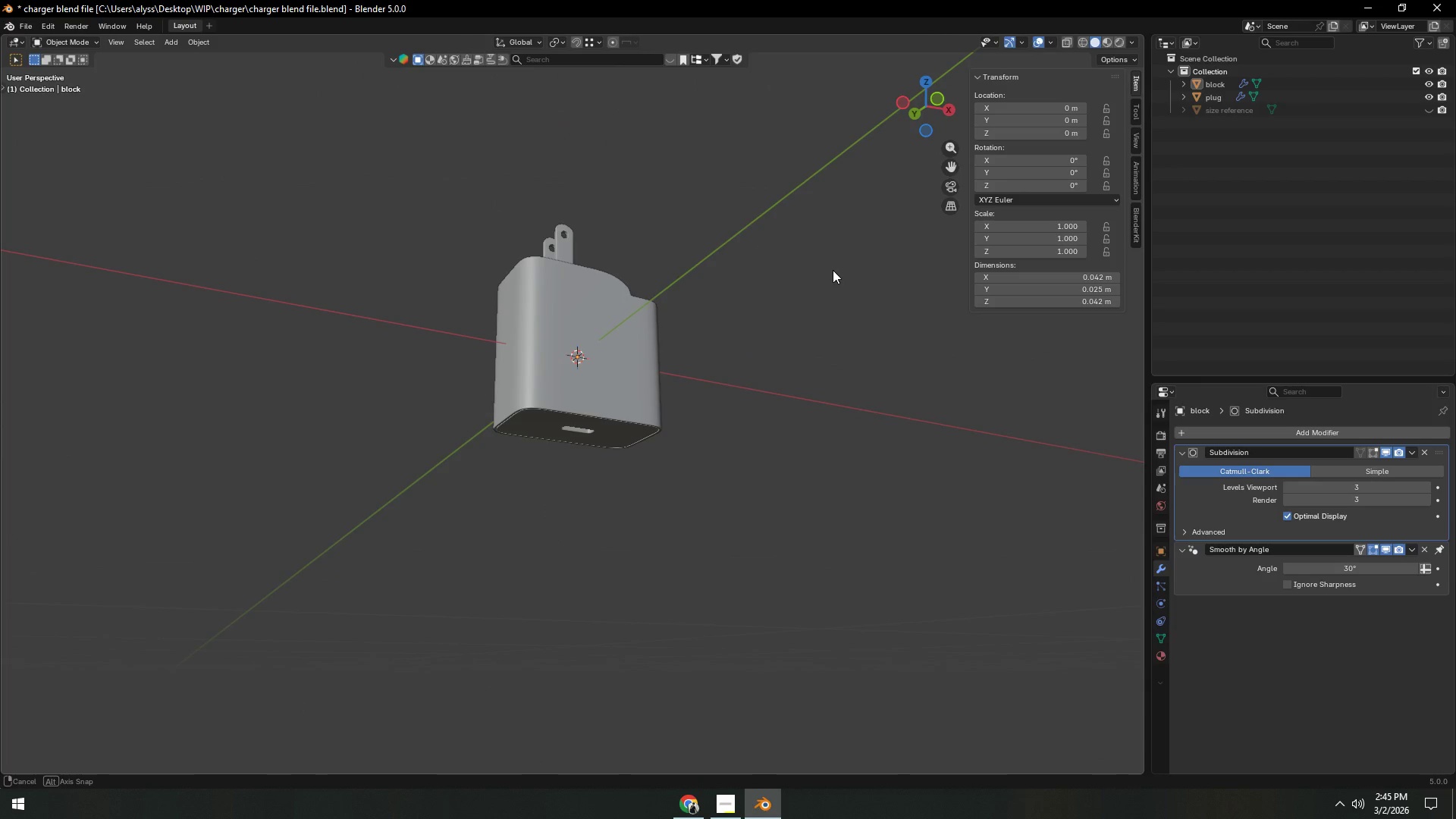 
key(Control+S)
 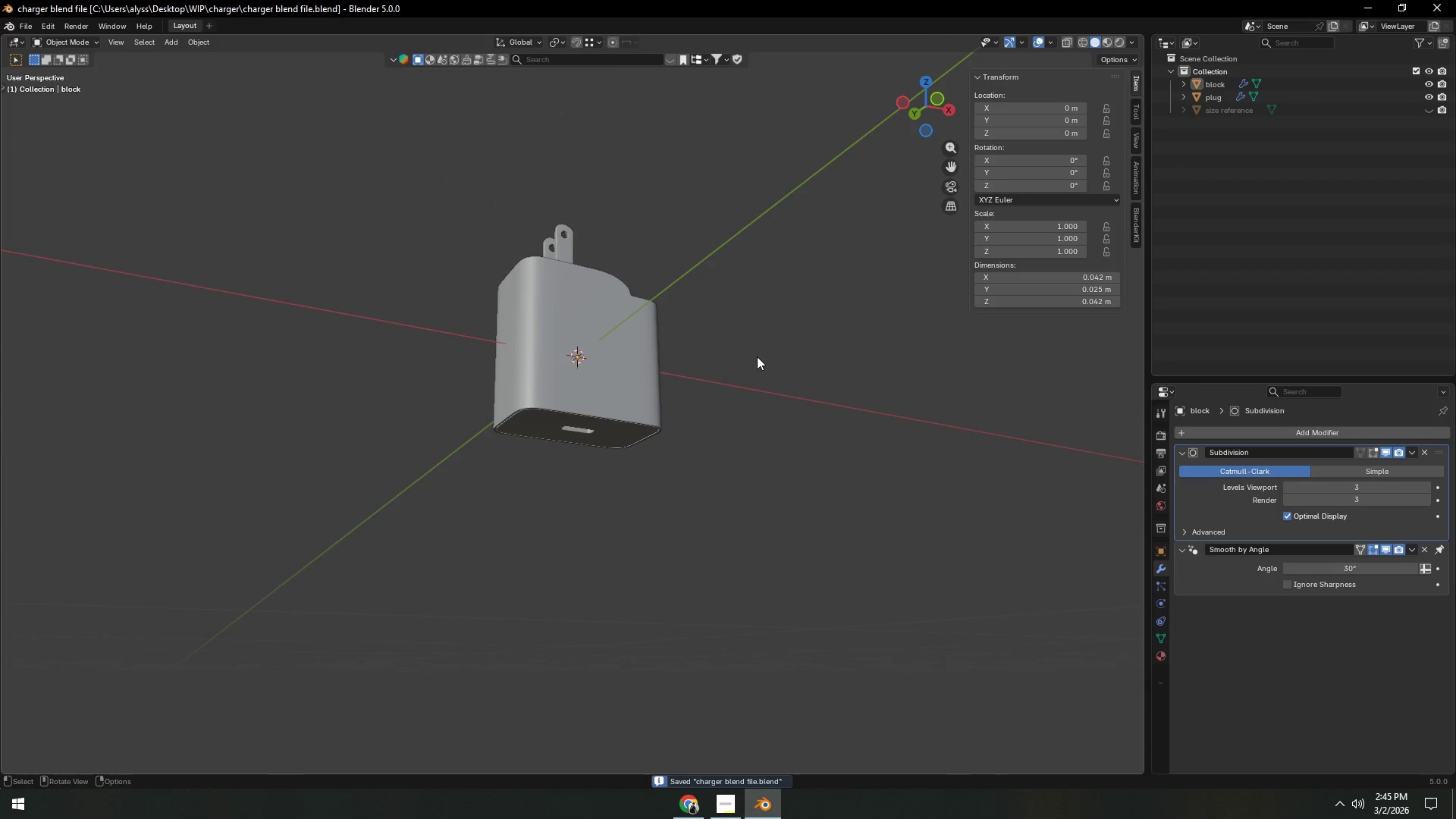 
hold_key(key=ShiftLeft, duration=0.31)
 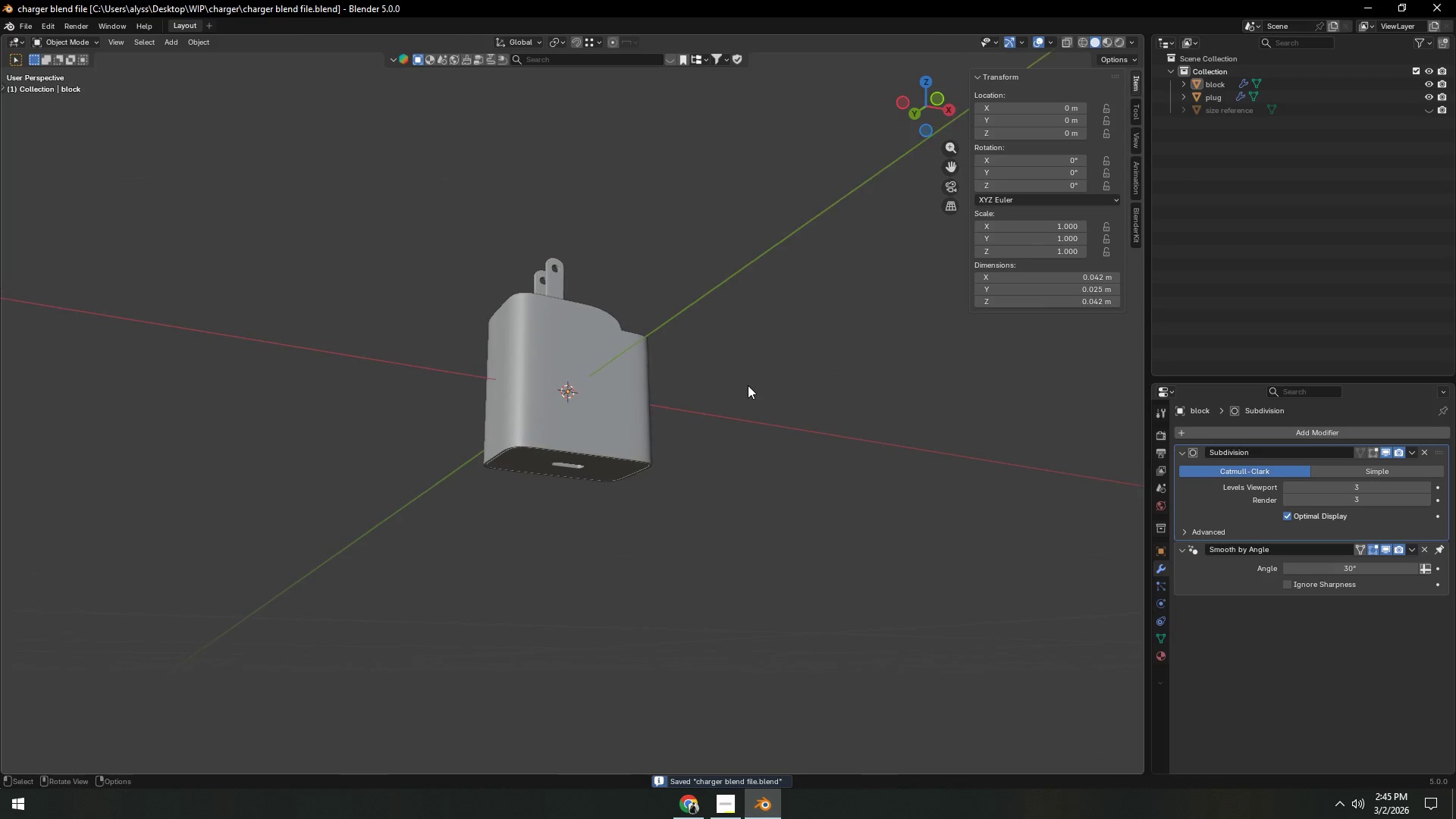 
left_click([642, 404])
 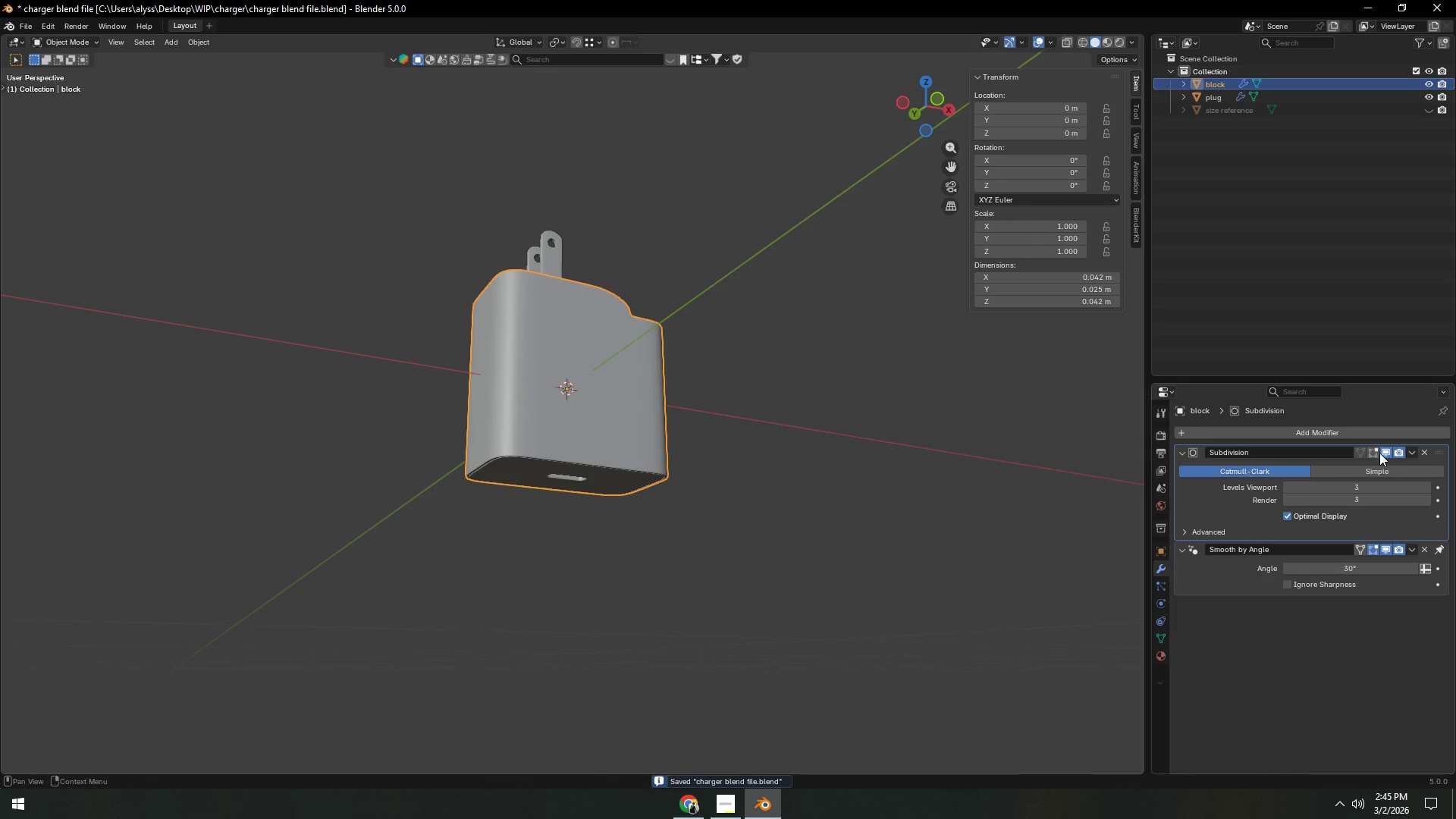 
scroll: coordinate [747, 386], scroll_direction: up, amount: 1.0
 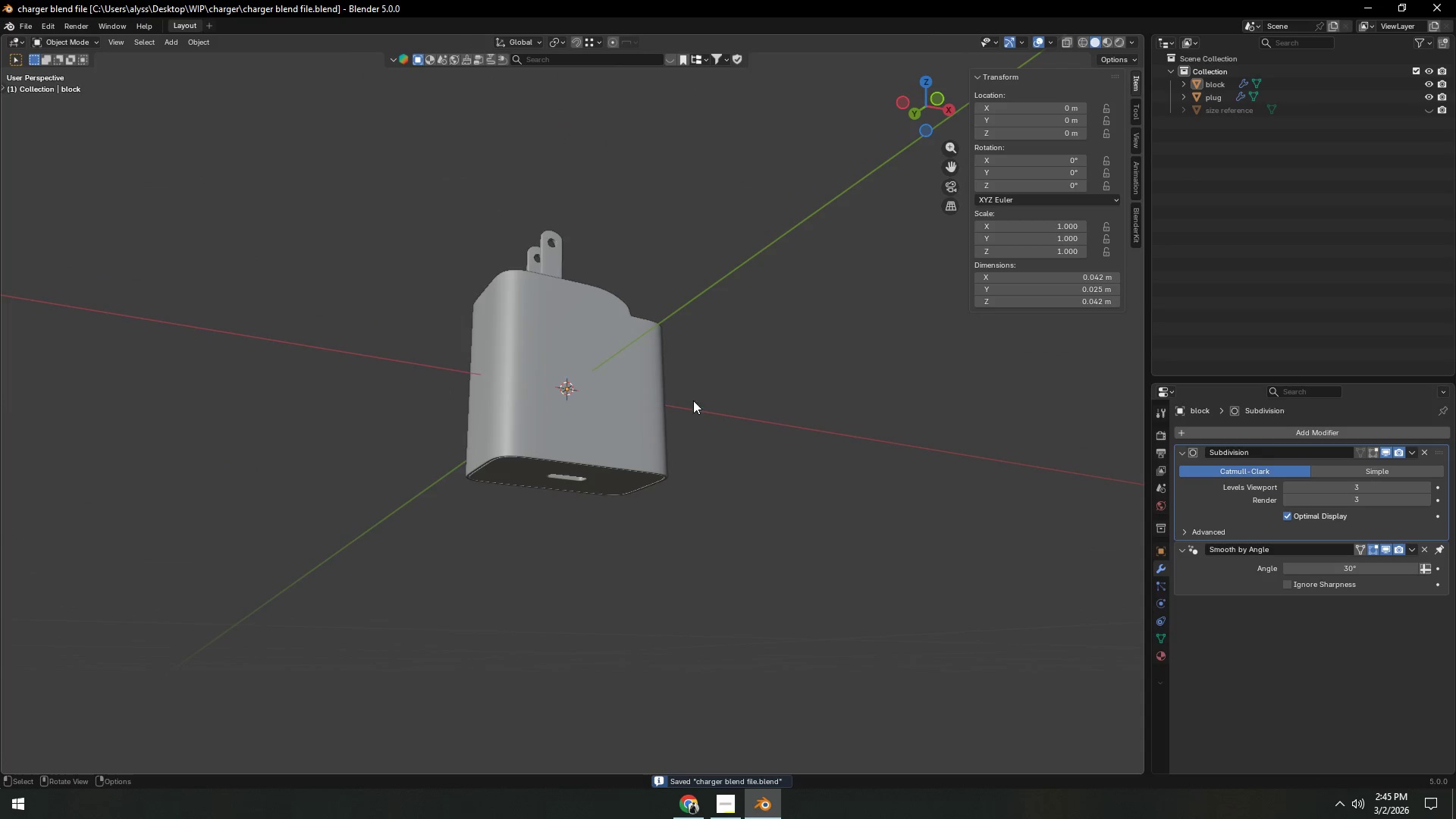 
left_click([1373, 451])
 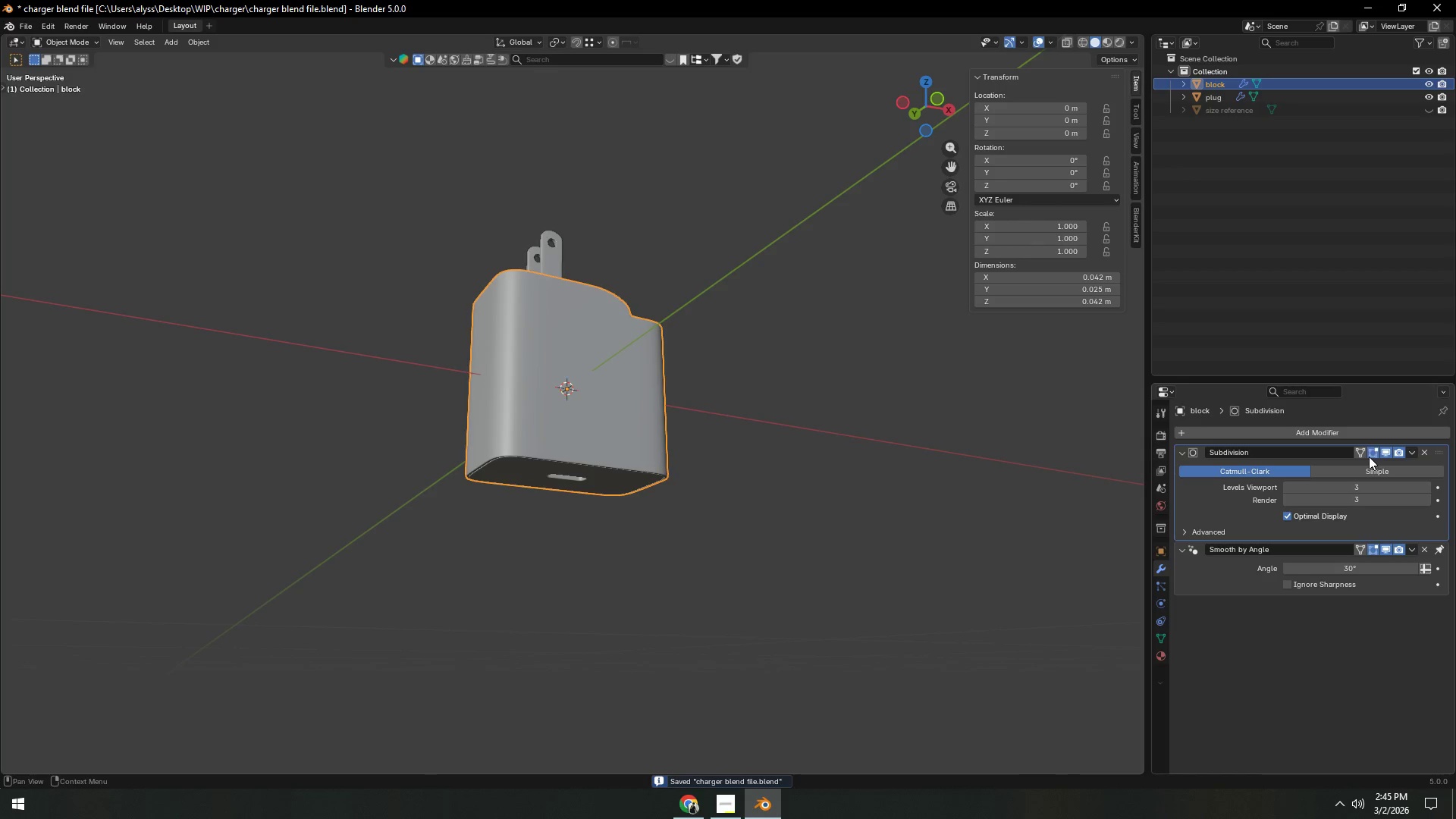 
left_click([1359, 456])
 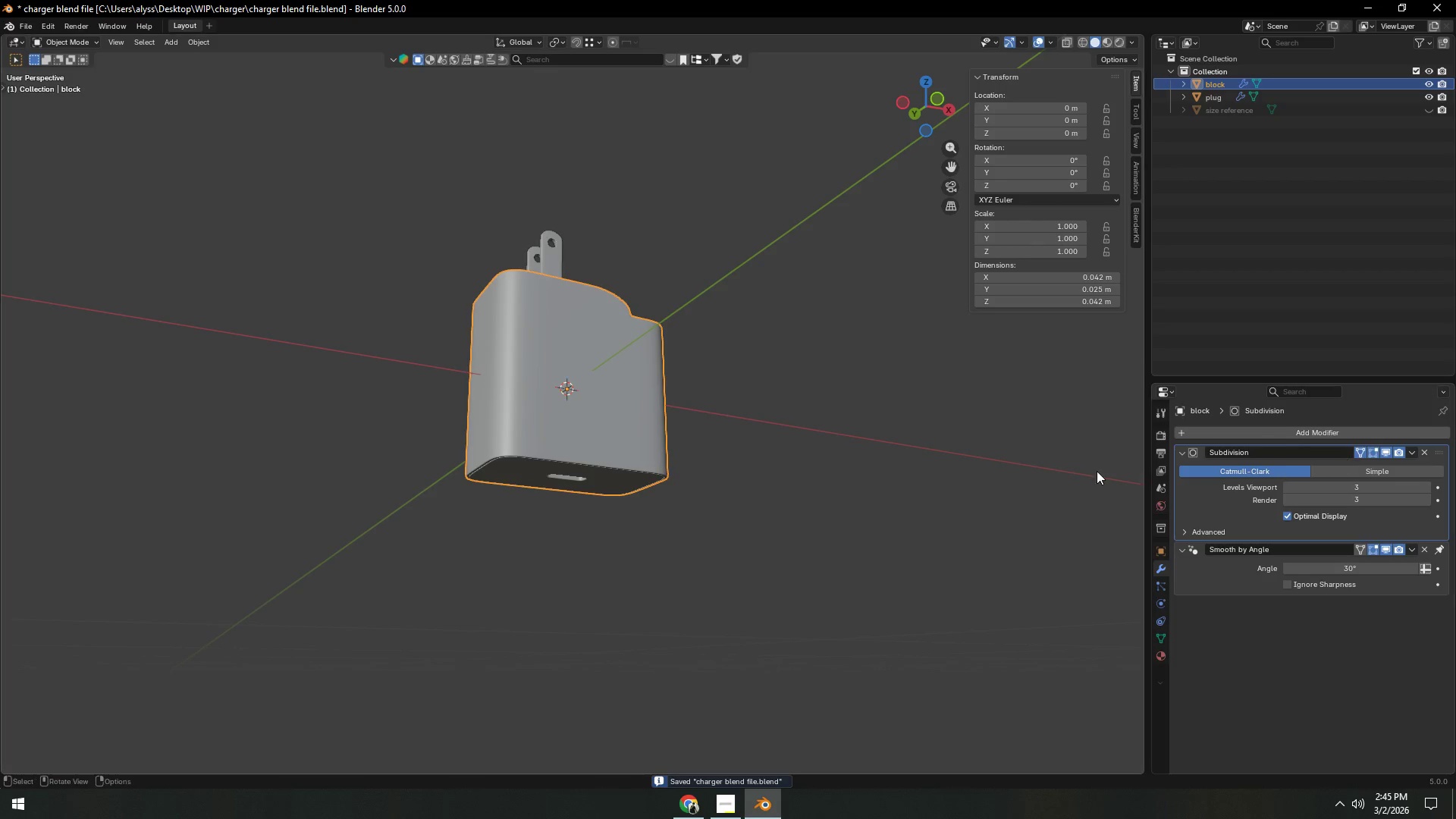 
key(Tab)
 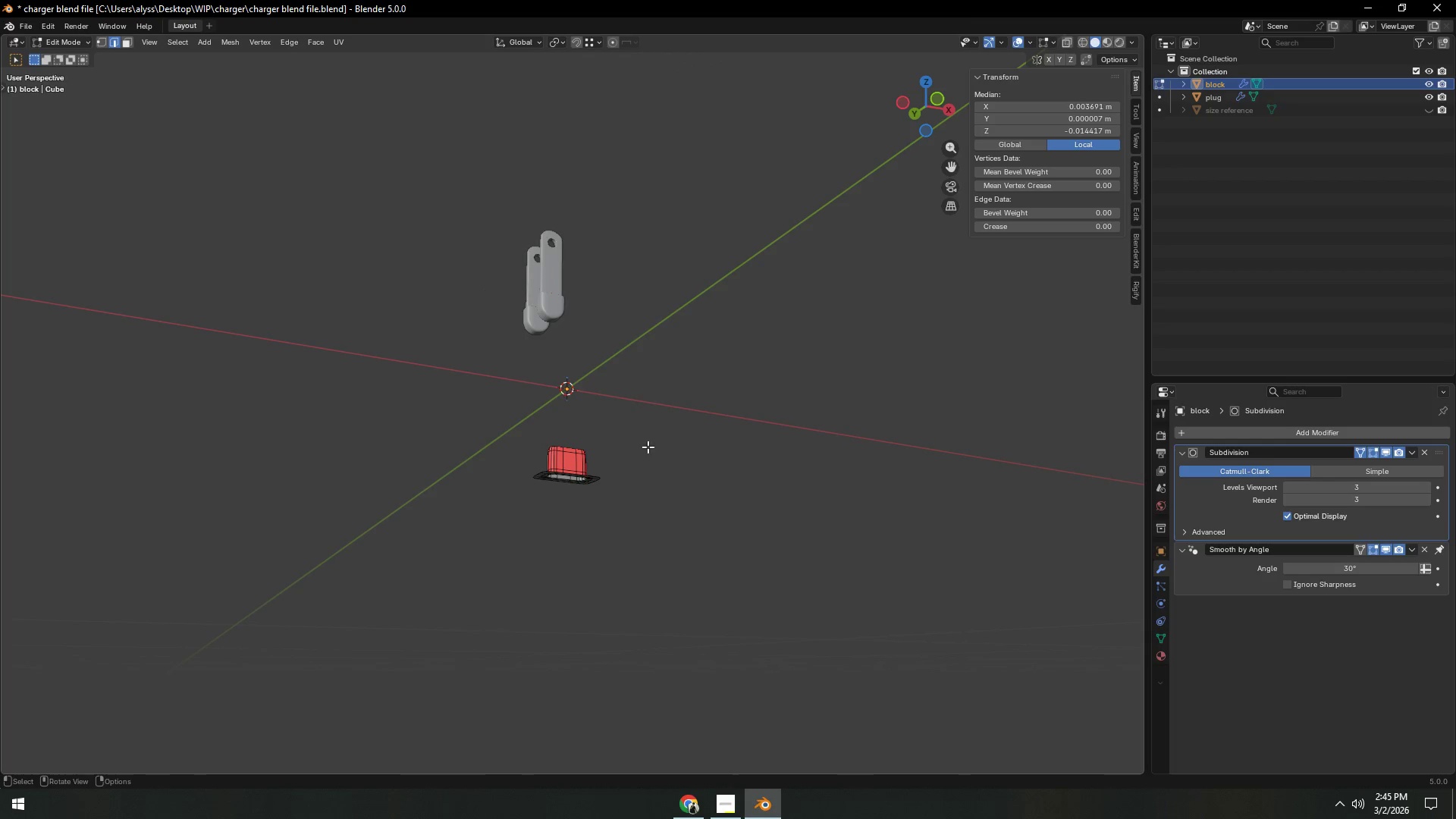 
key(Alt+H)
 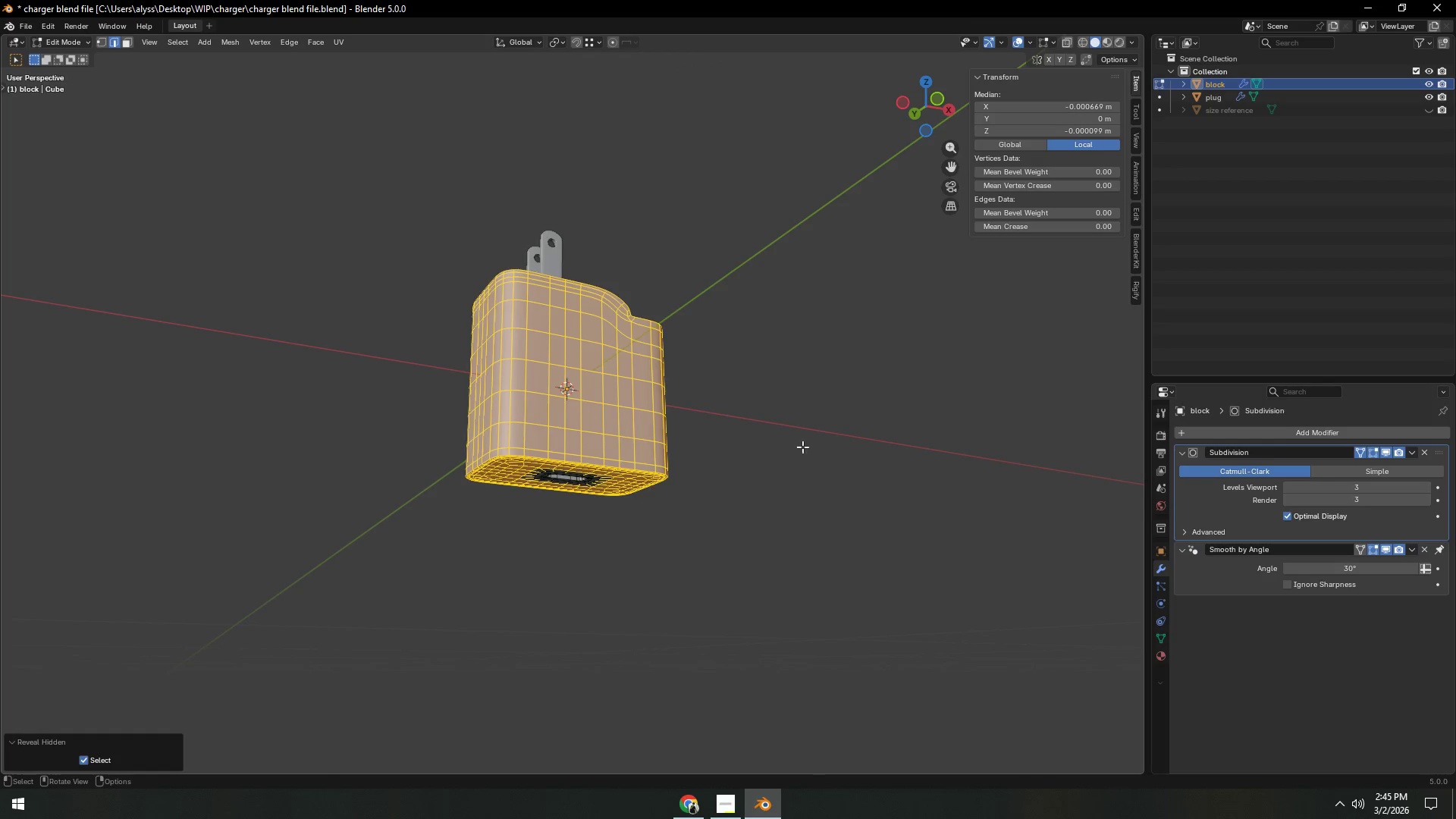 
left_click([807, 447])
 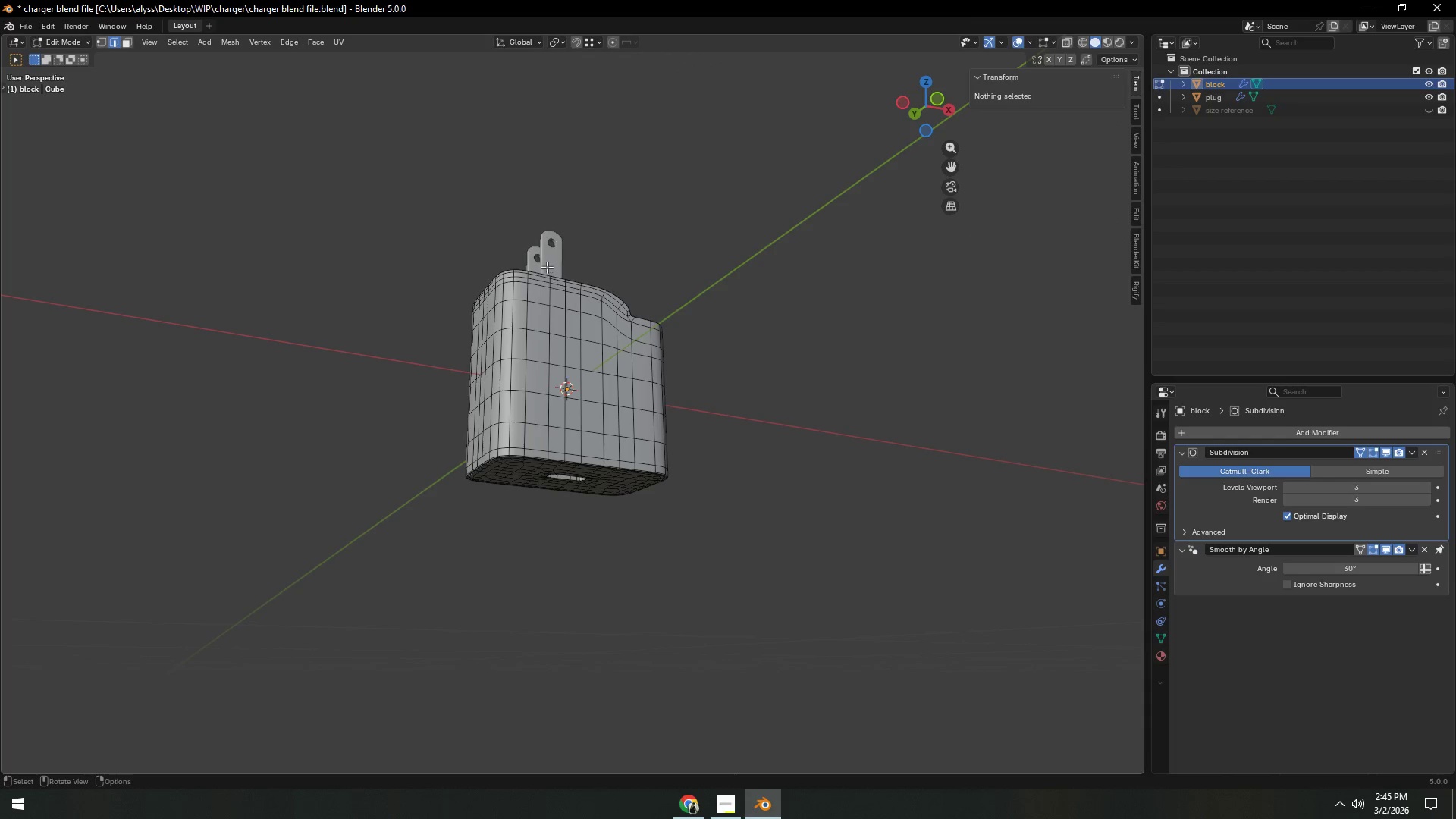 
key(Tab)
 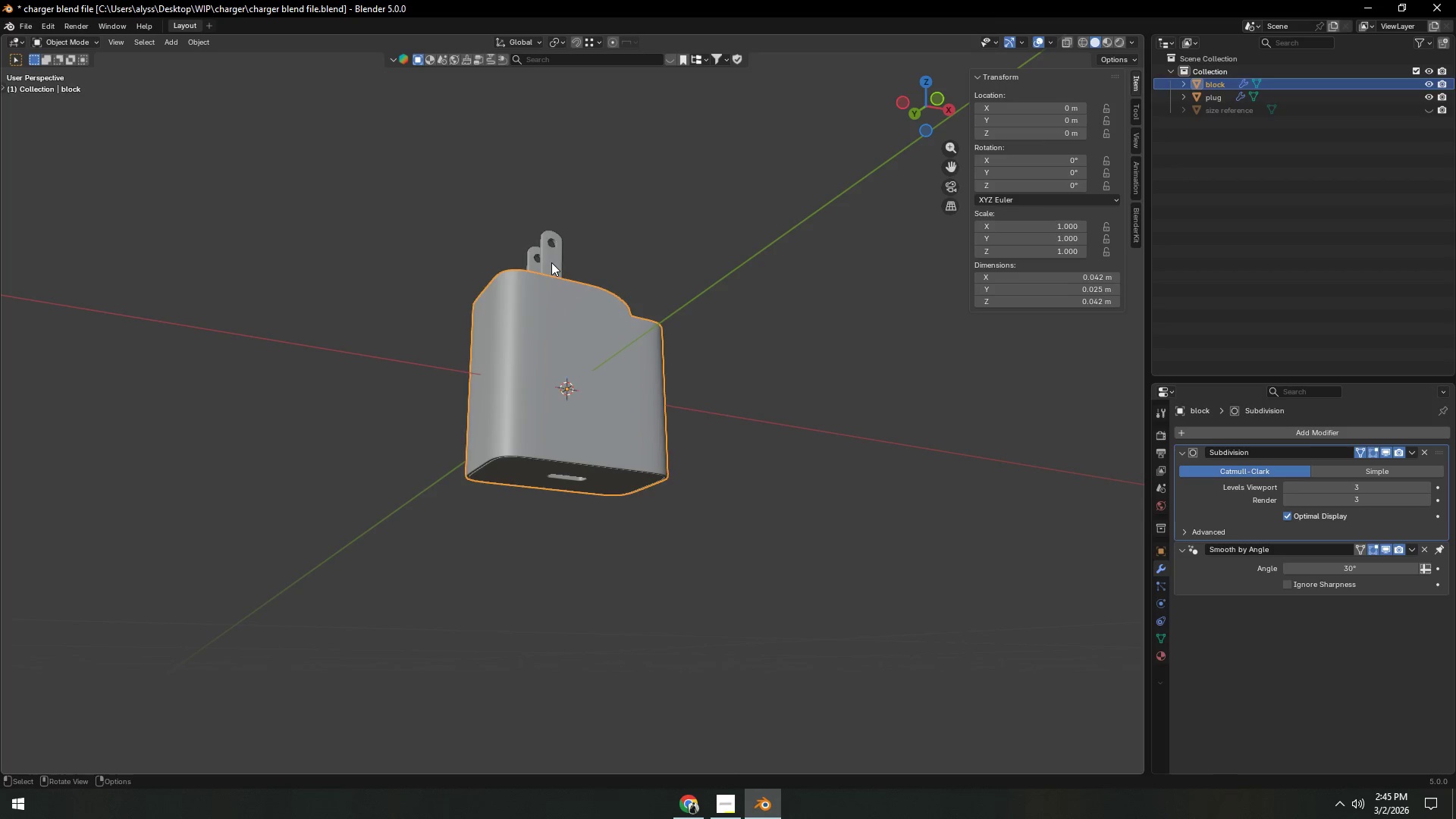 
left_click([551, 262])
 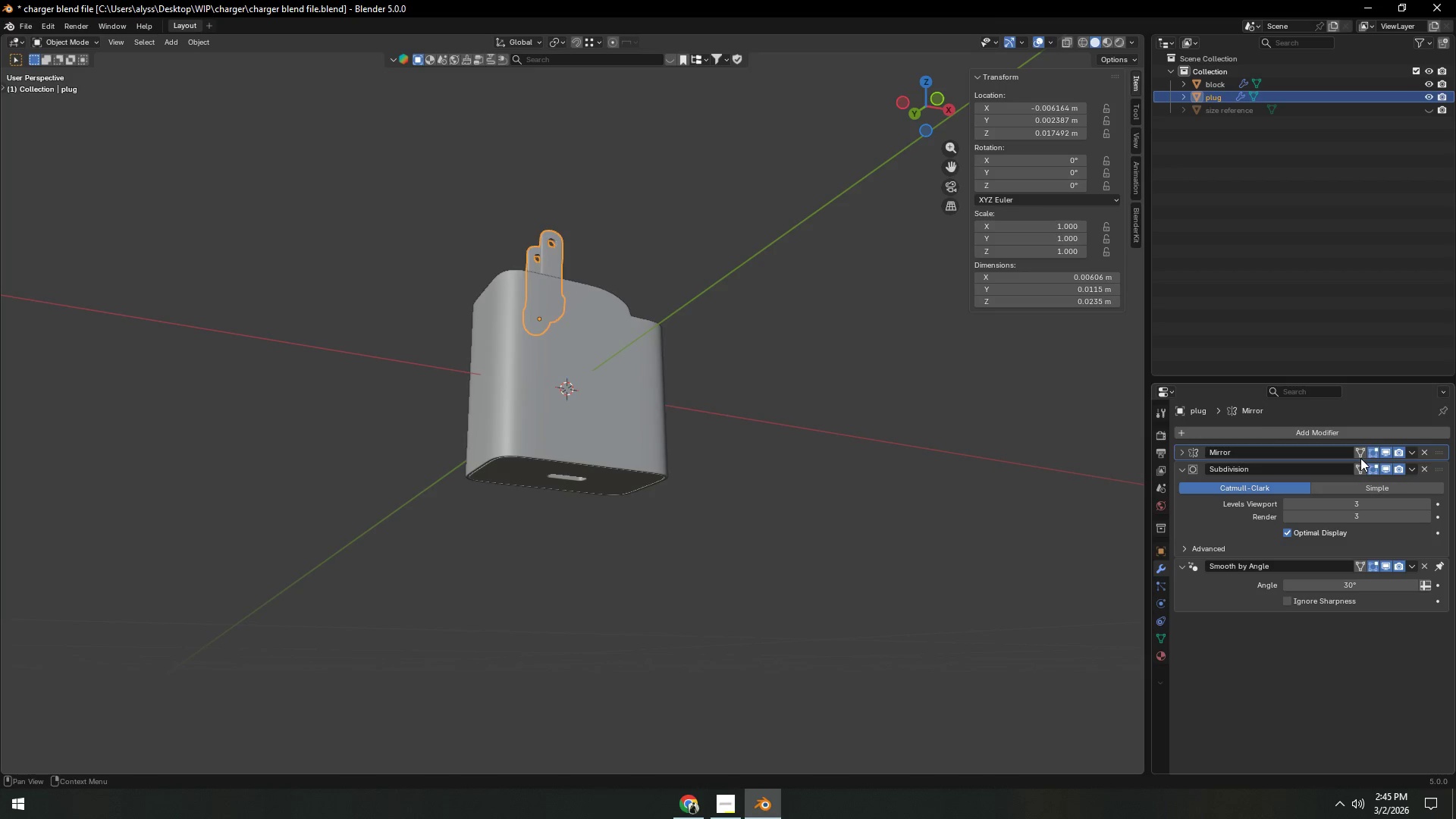 
left_click([1360, 452])
 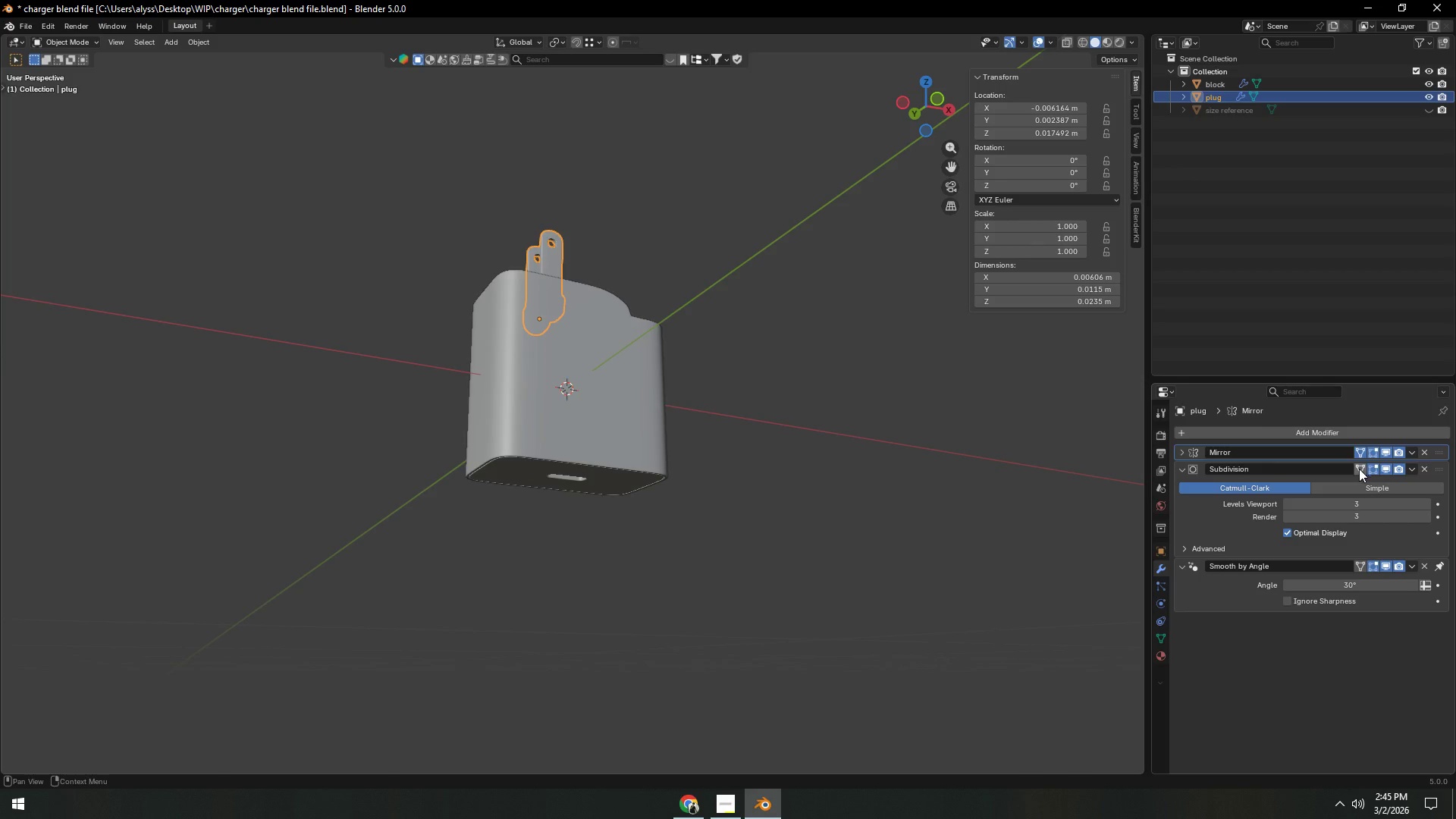 
left_click([1359, 469])
 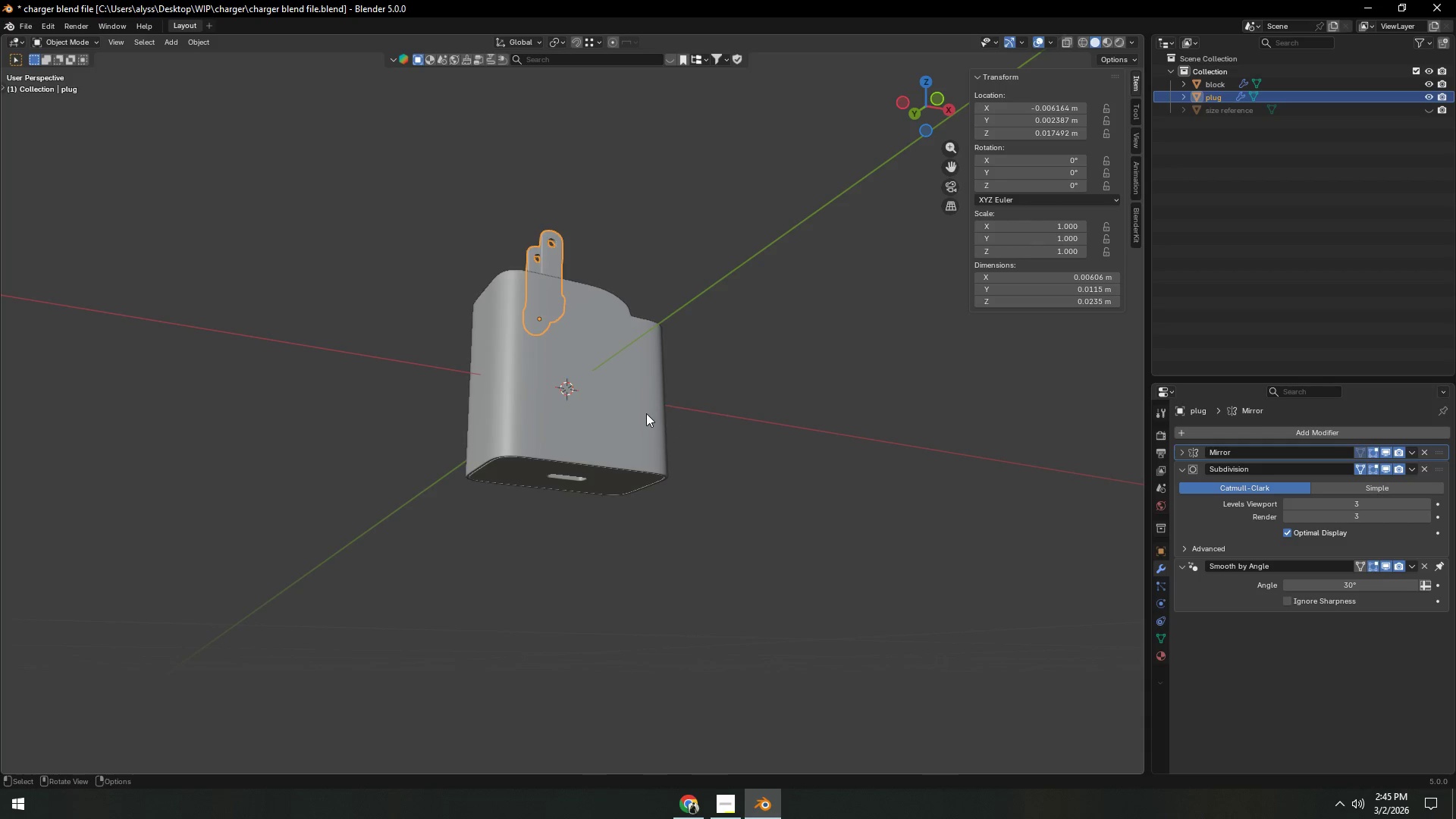 
key(Shift+ShiftLeft)
 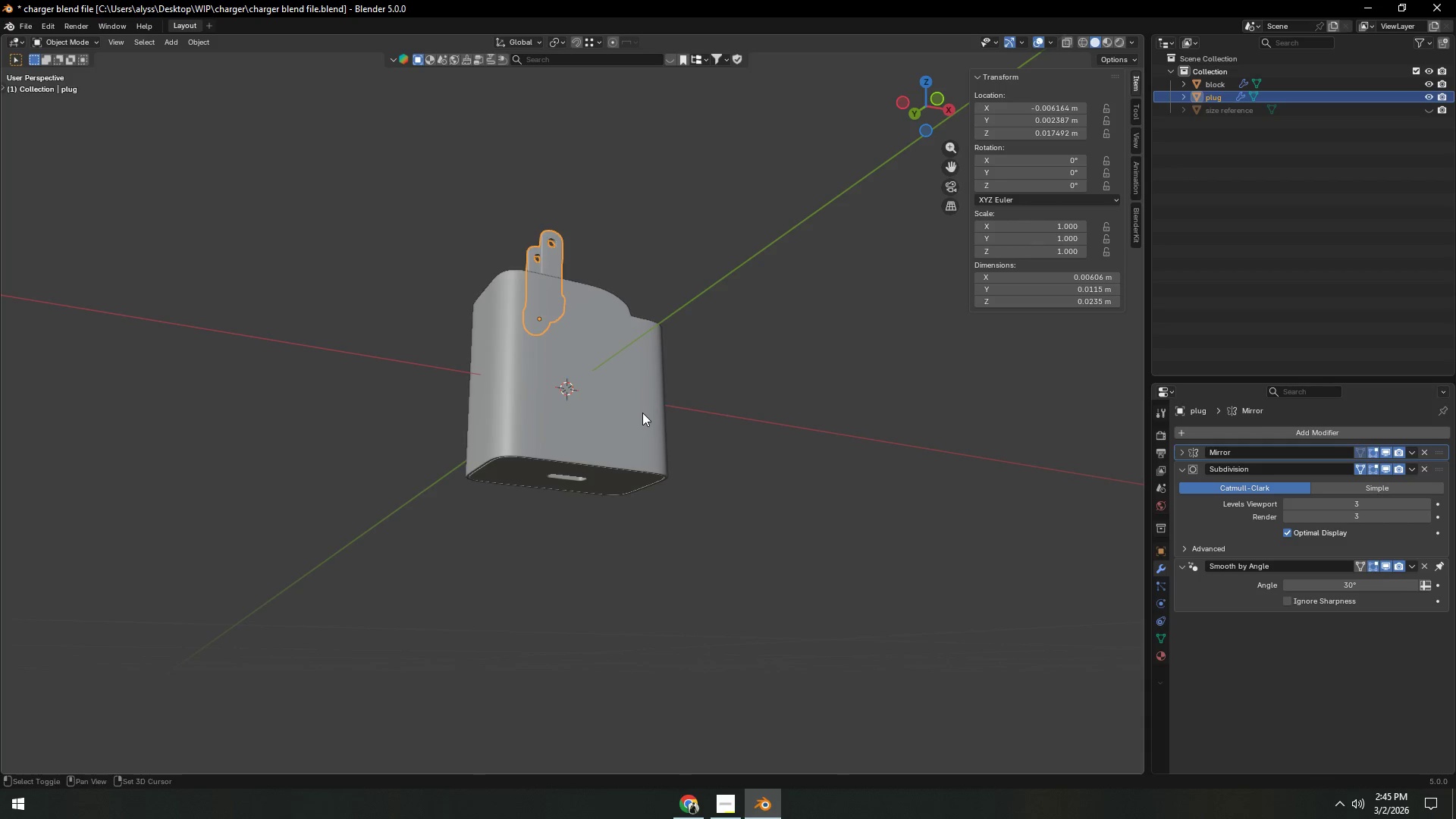 
left_click([642, 413])
 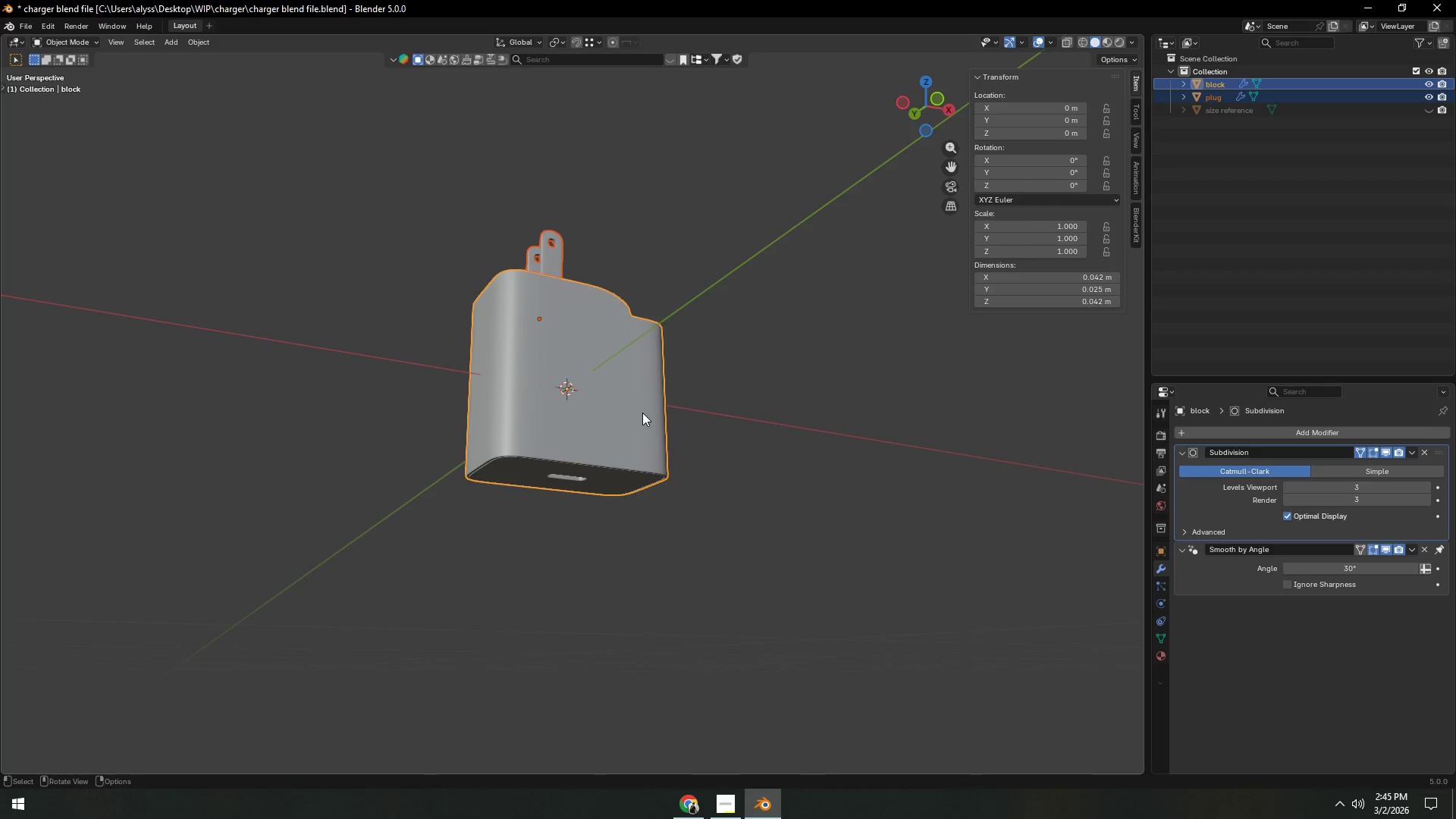 
key(Tab)
 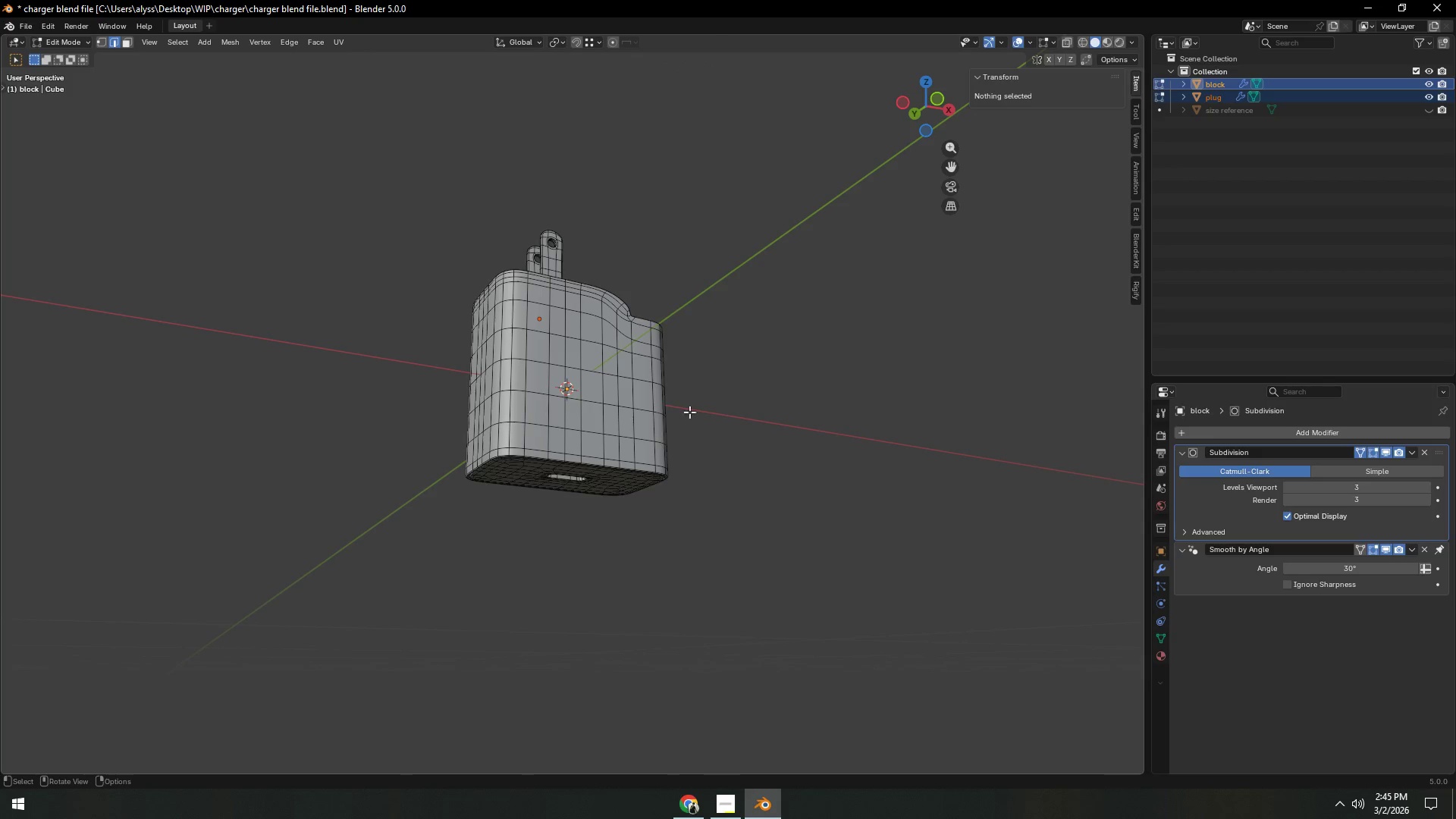 
left_click([775, 411])
 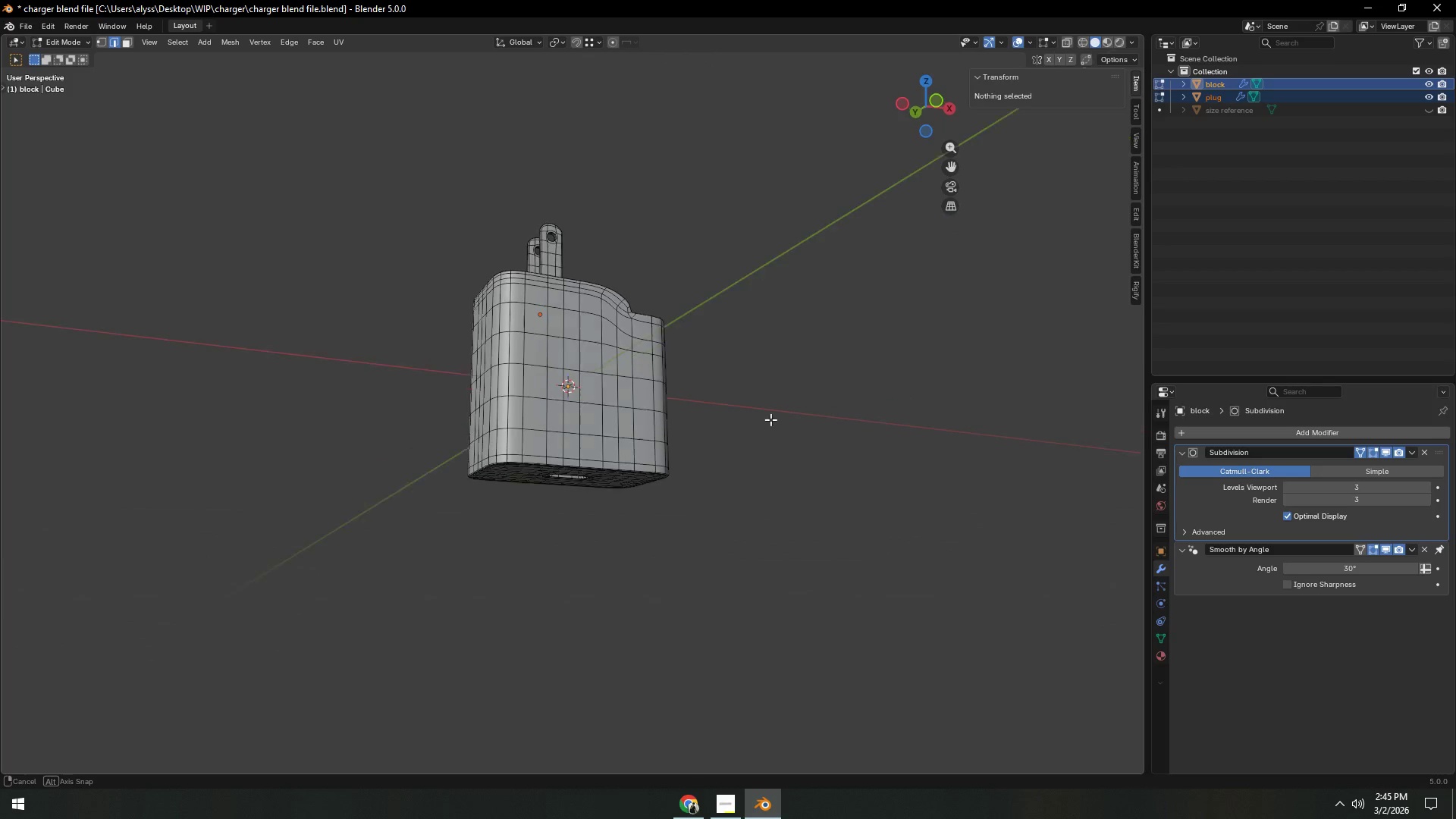 
key(Control+S)
 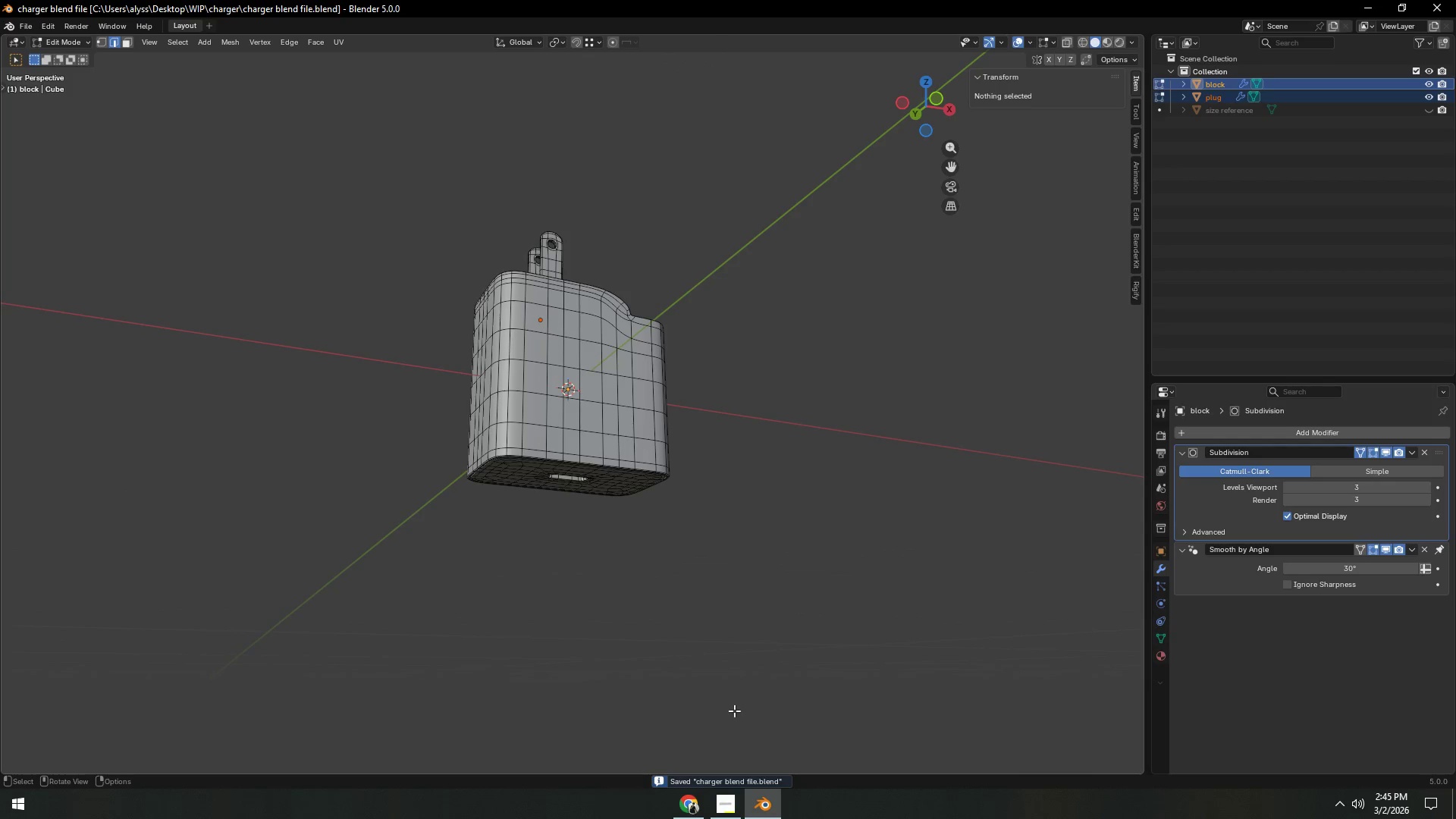 